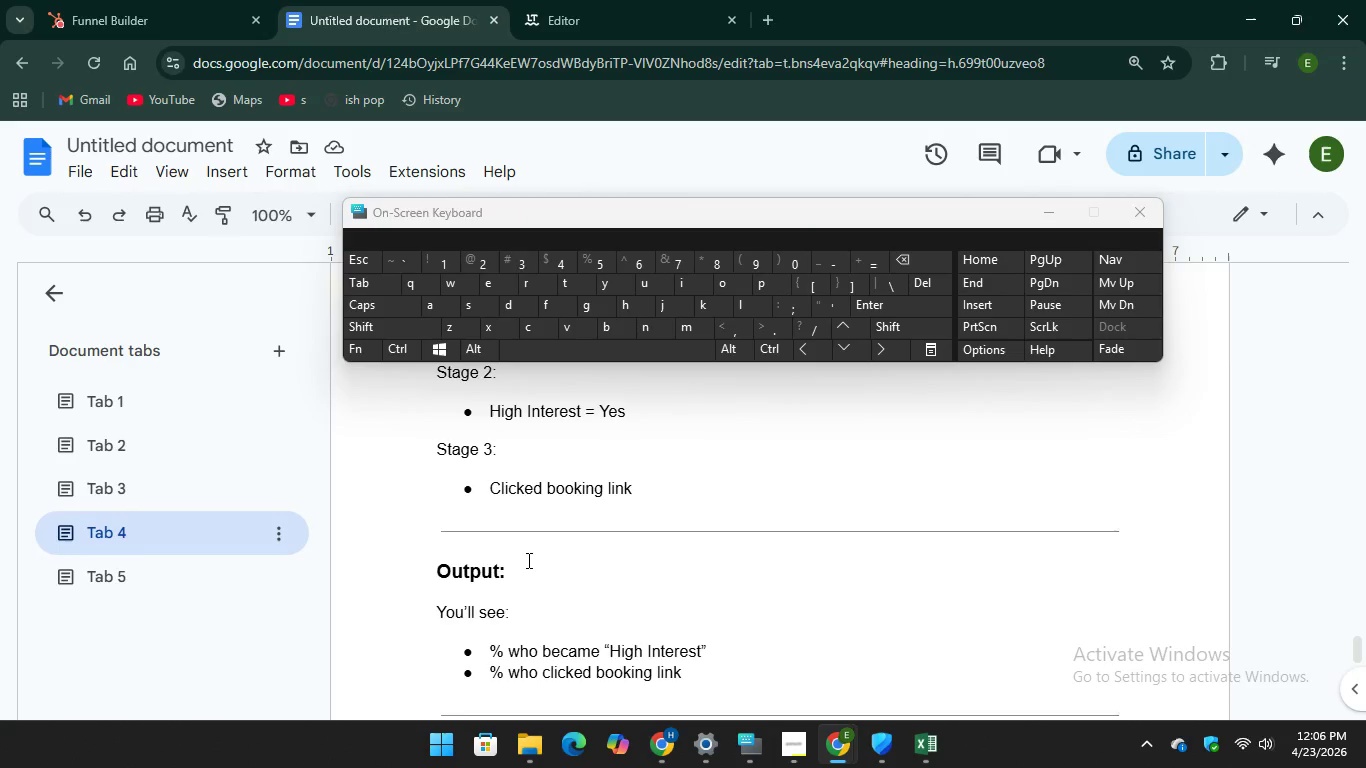 
scroll: coordinate [527, 560], scroll_direction: up, amount: 1.0
 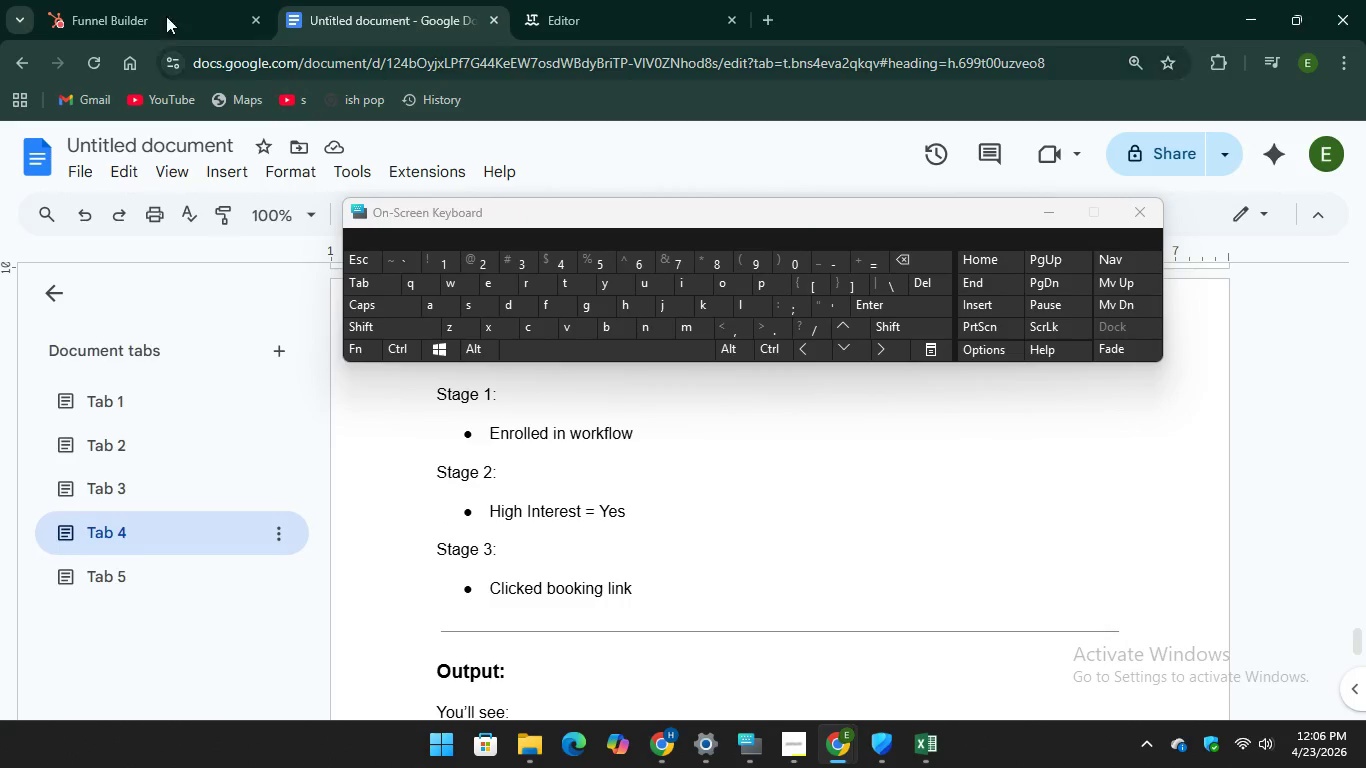 
left_click([98, 0])
 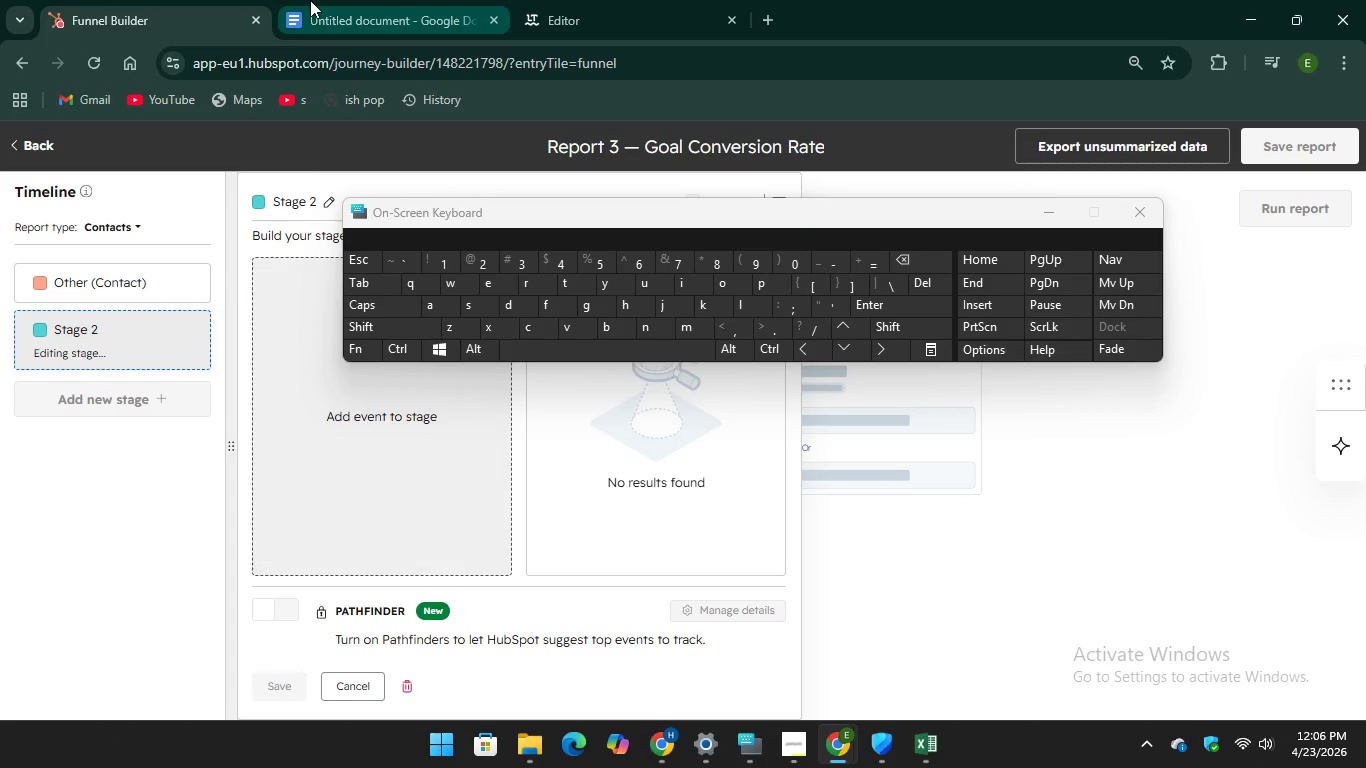 
left_click([314, 16])
 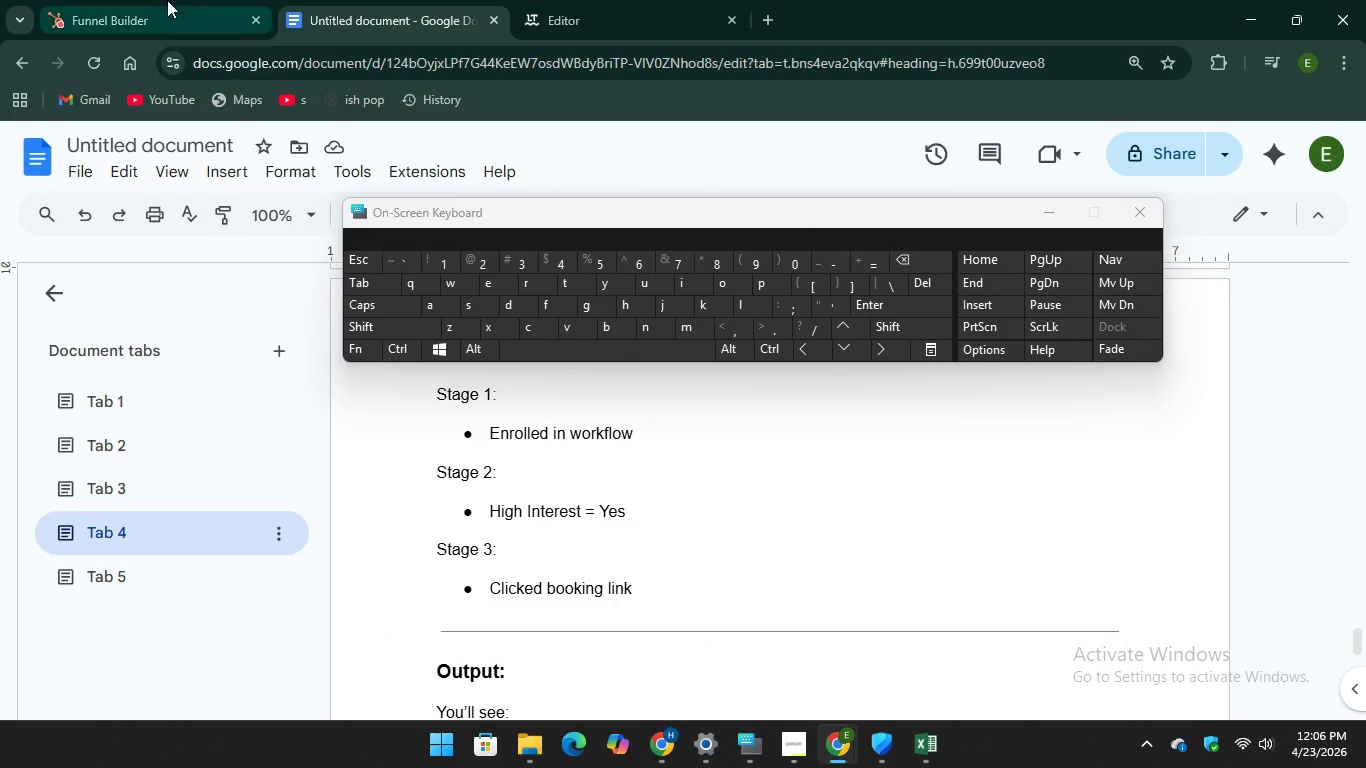 
left_click([149, 0])
 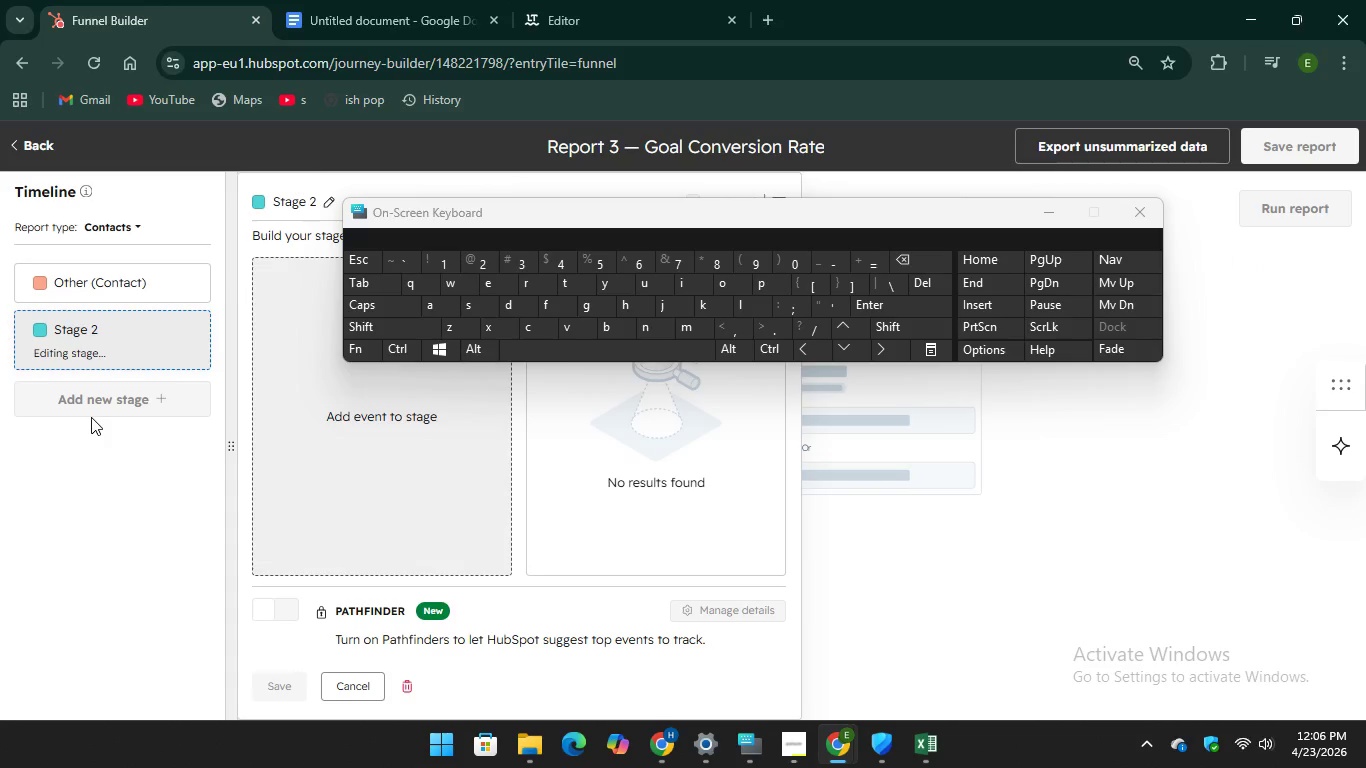 
left_click([101, 403])
 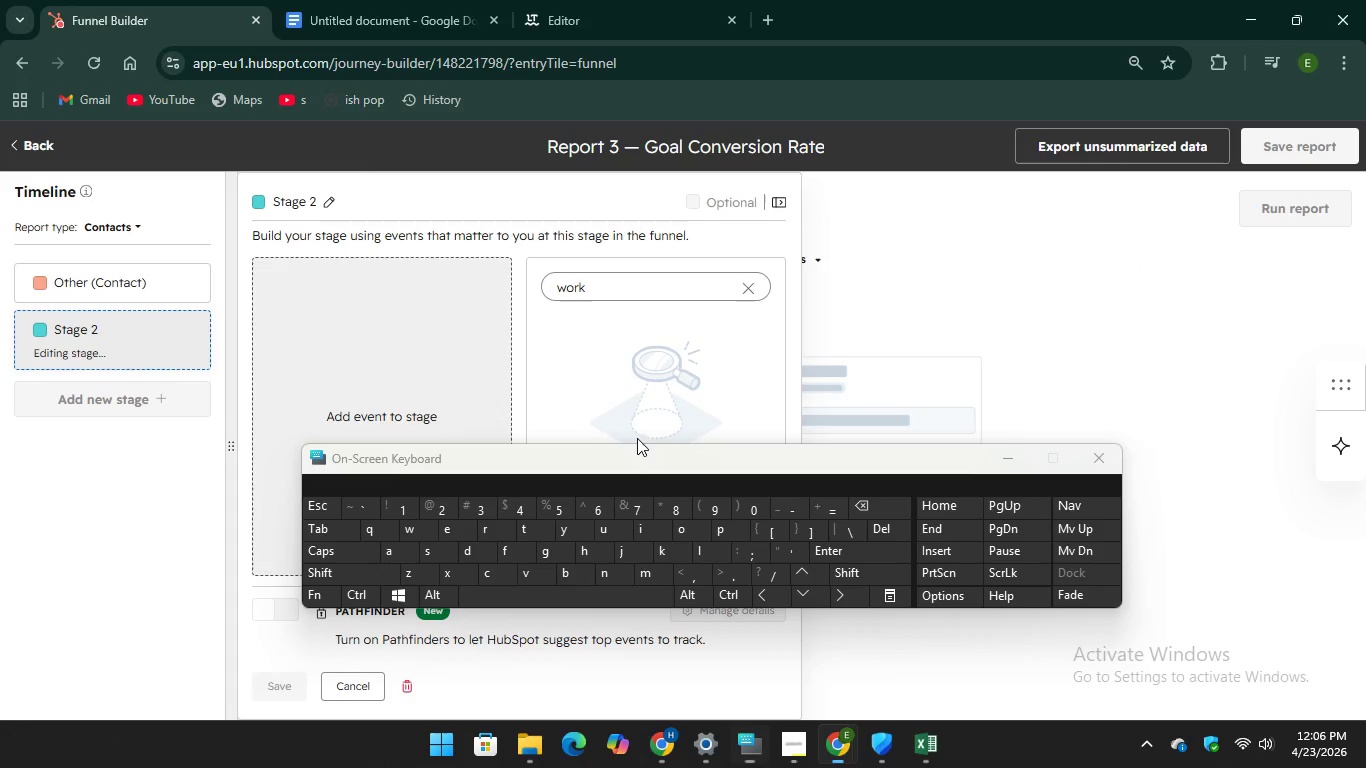 
left_click([746, 285])
 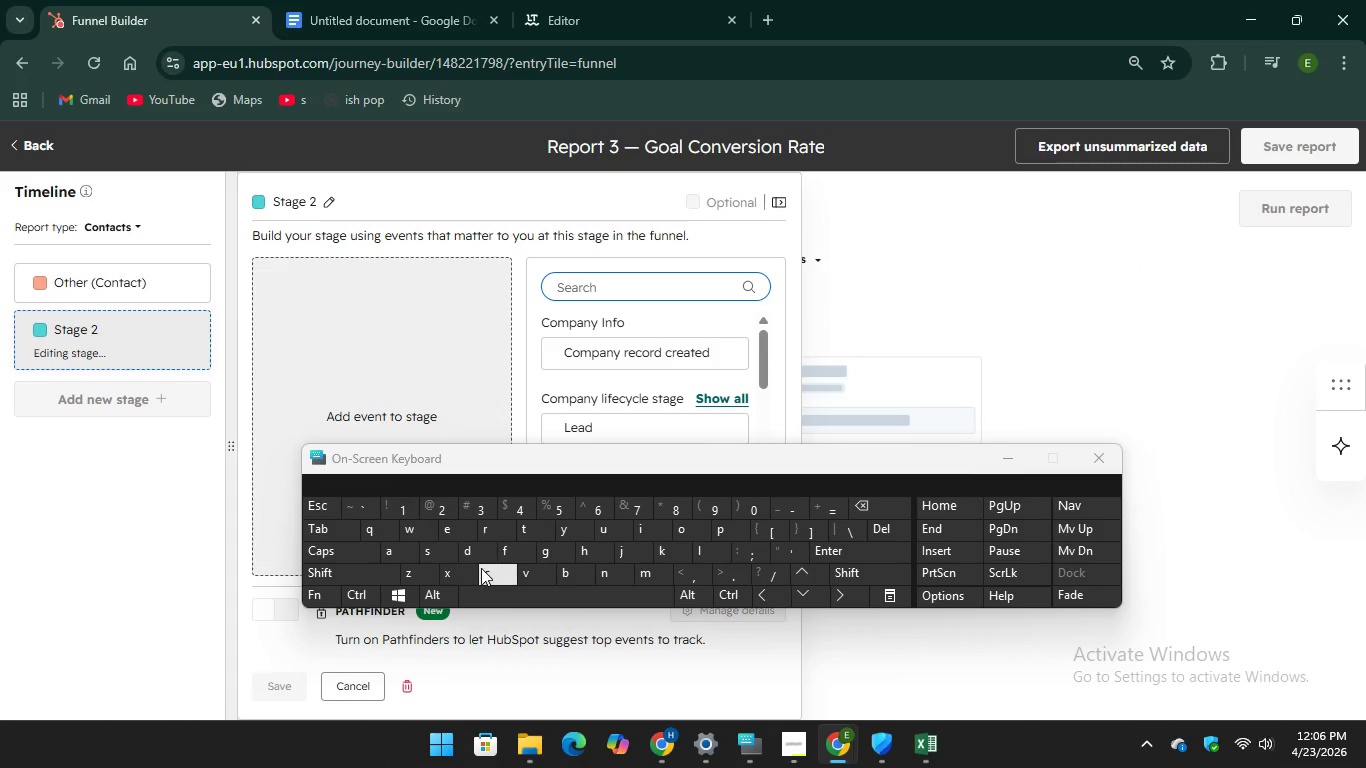 
type(cli)
 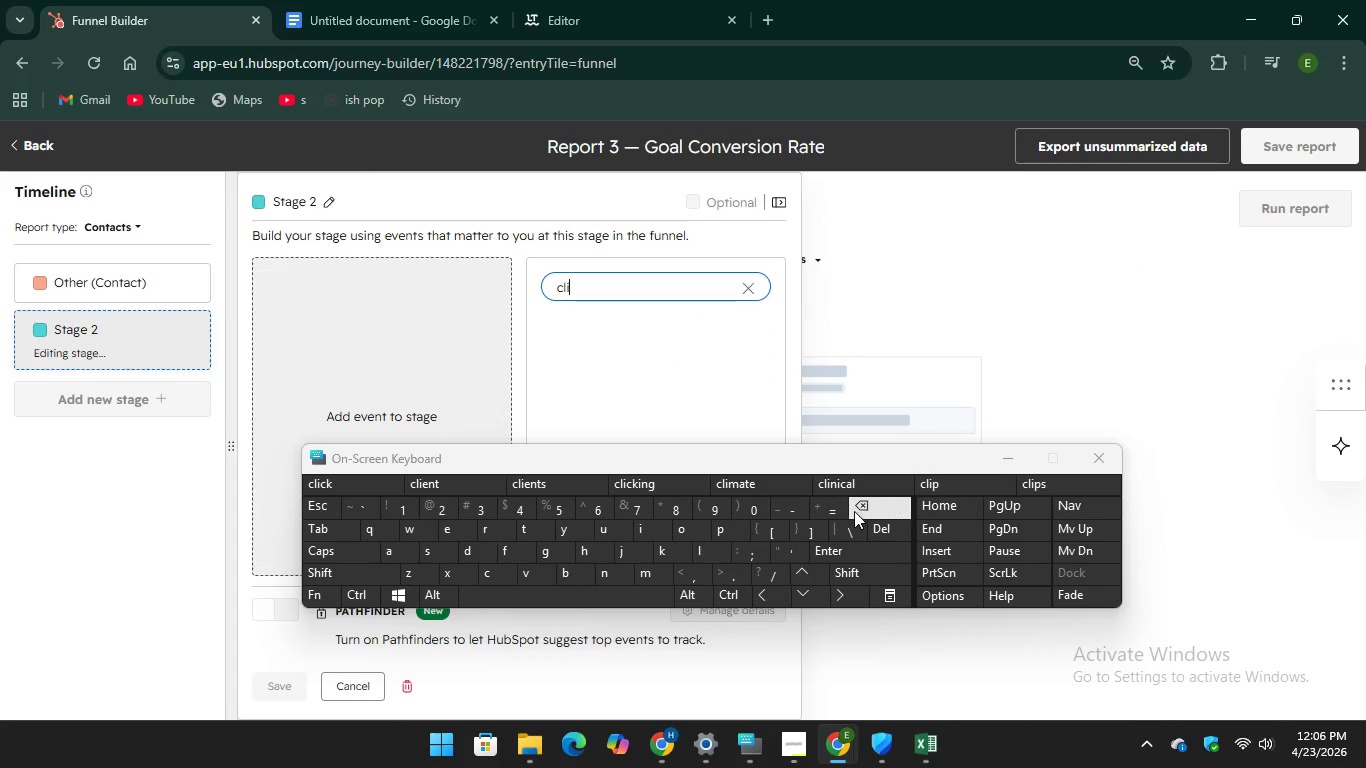 
key(Backspace)
 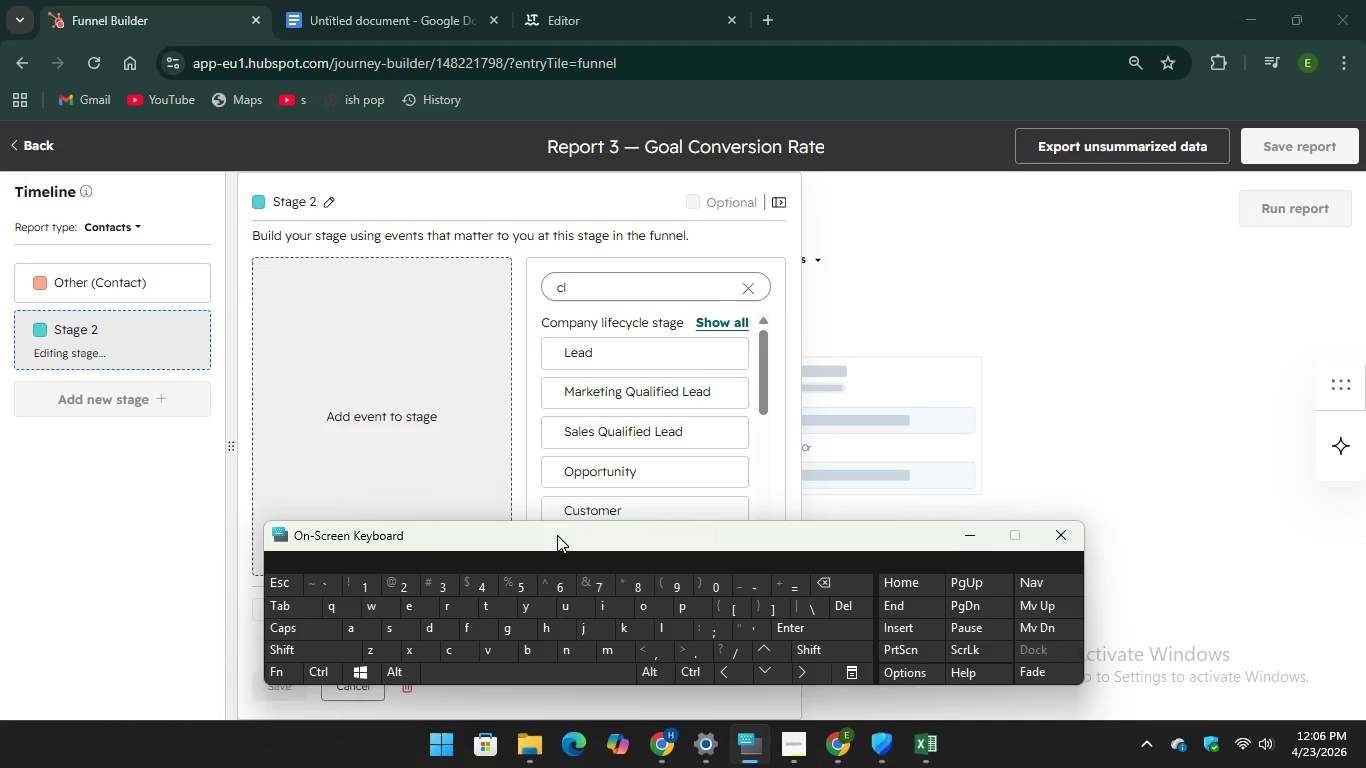 
scroll: coordinate [653, 406], scroll_direction: down, amount: 3.0
 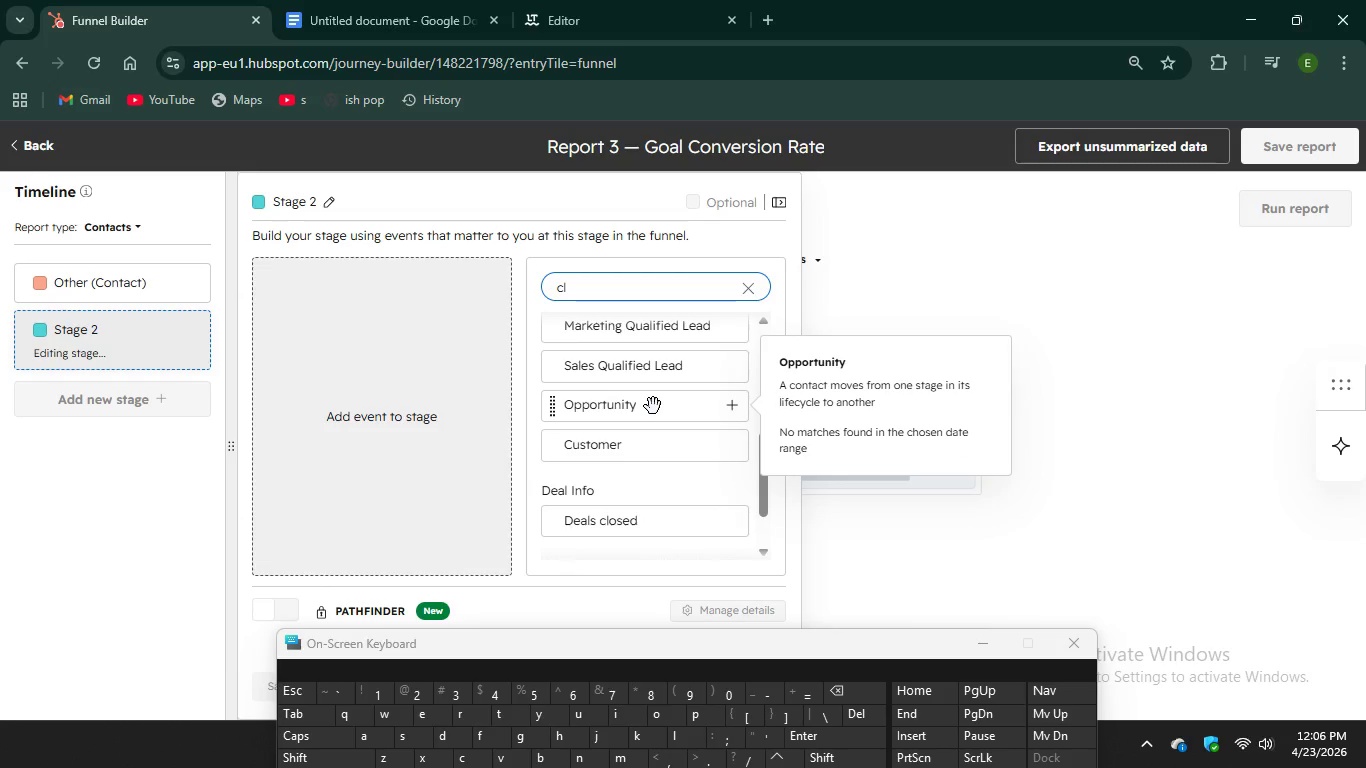 
scroll: coordinate [653, 406], scroll_direction: none, amount: 0.0
 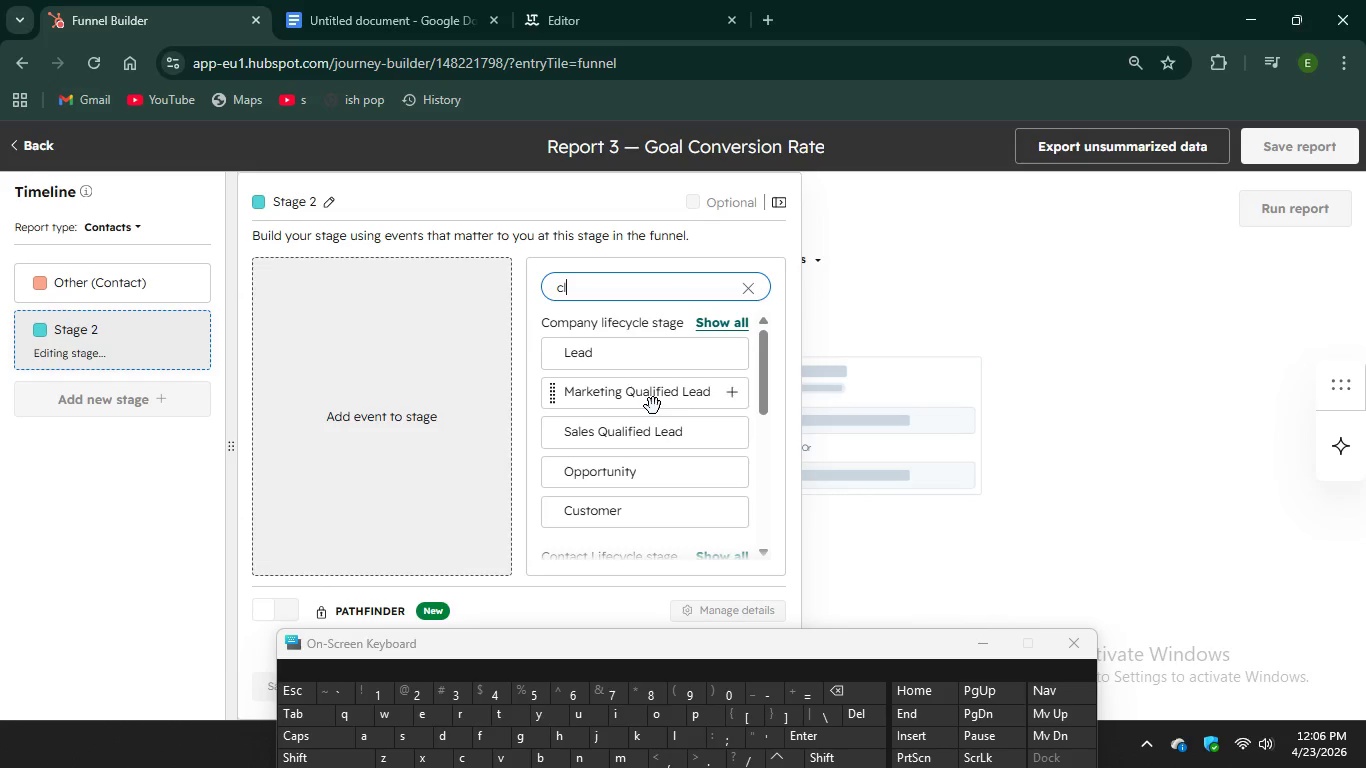 
left_click([653, 406])
 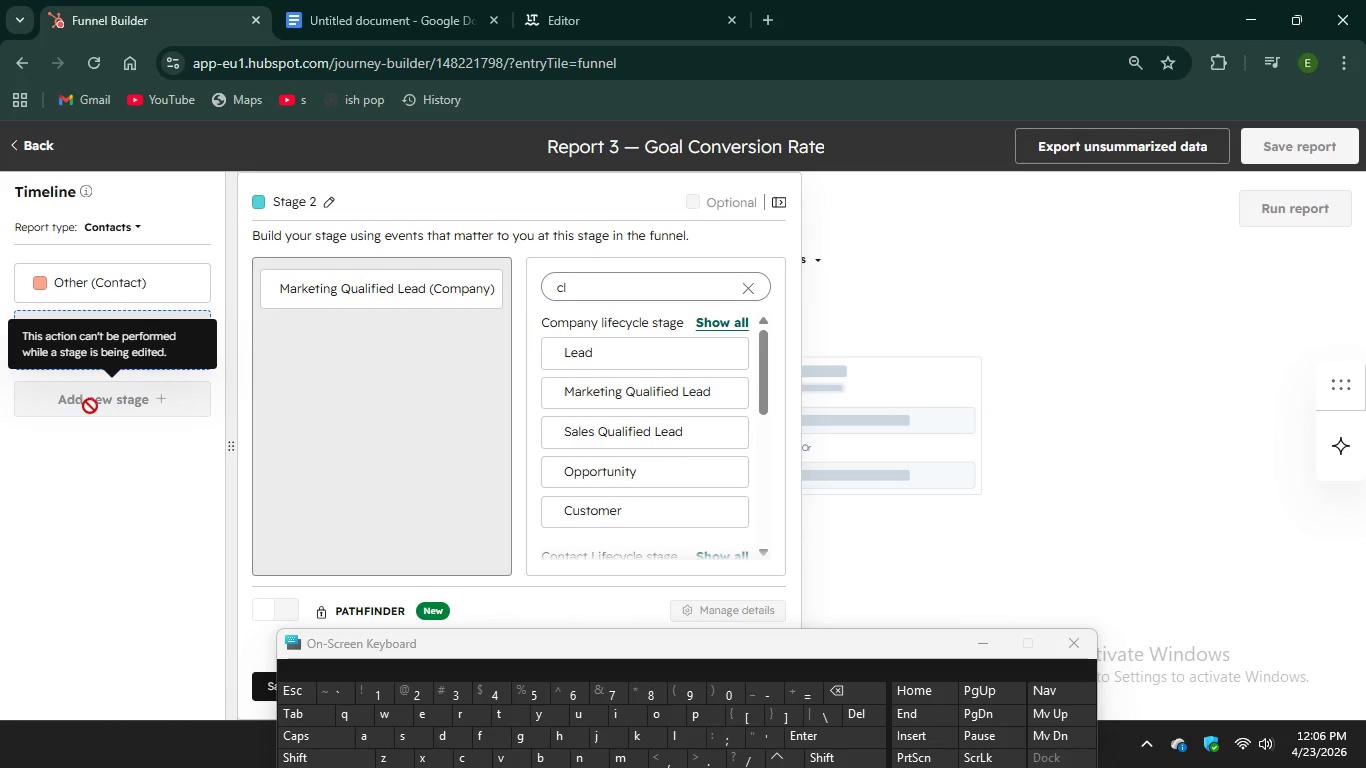 
wait(5.75)
 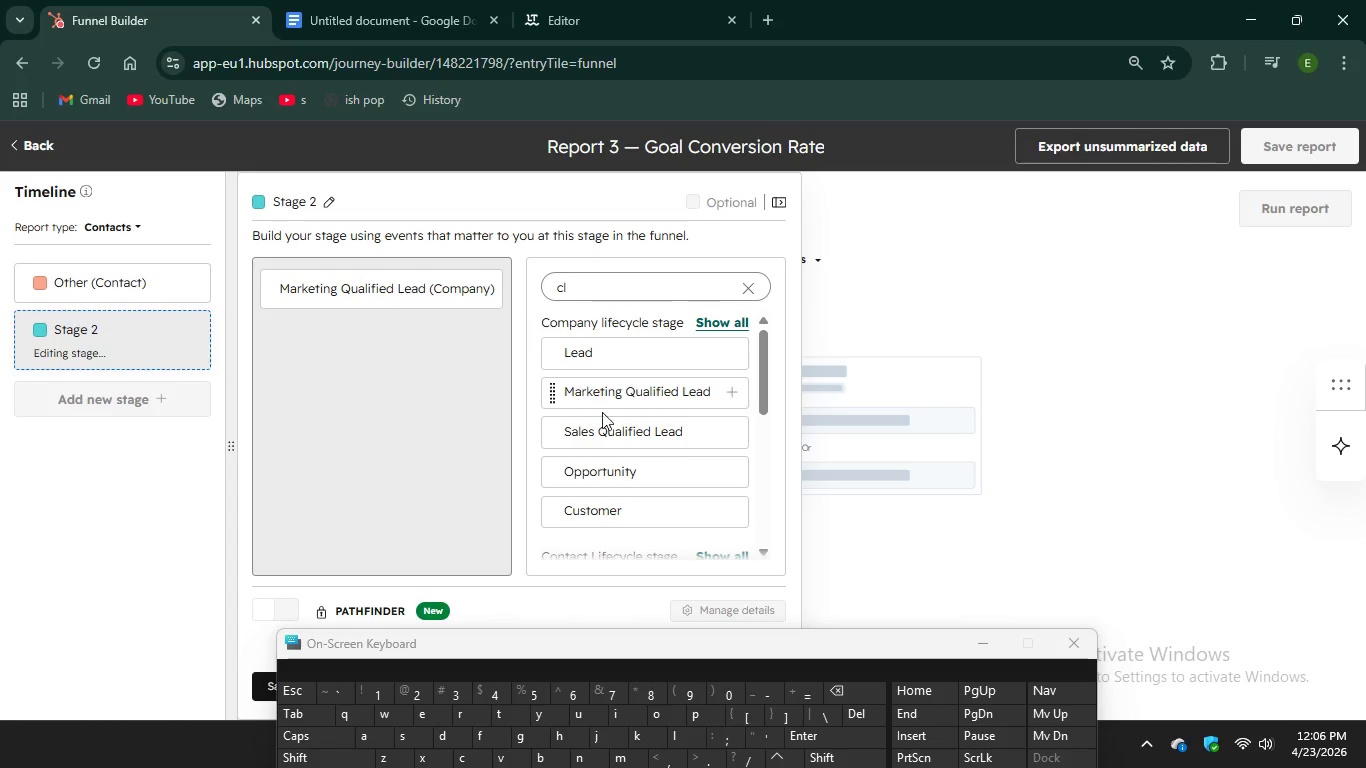 
scroll: coordinate [570, 536], scroll_direction: down, amount: 7.0
 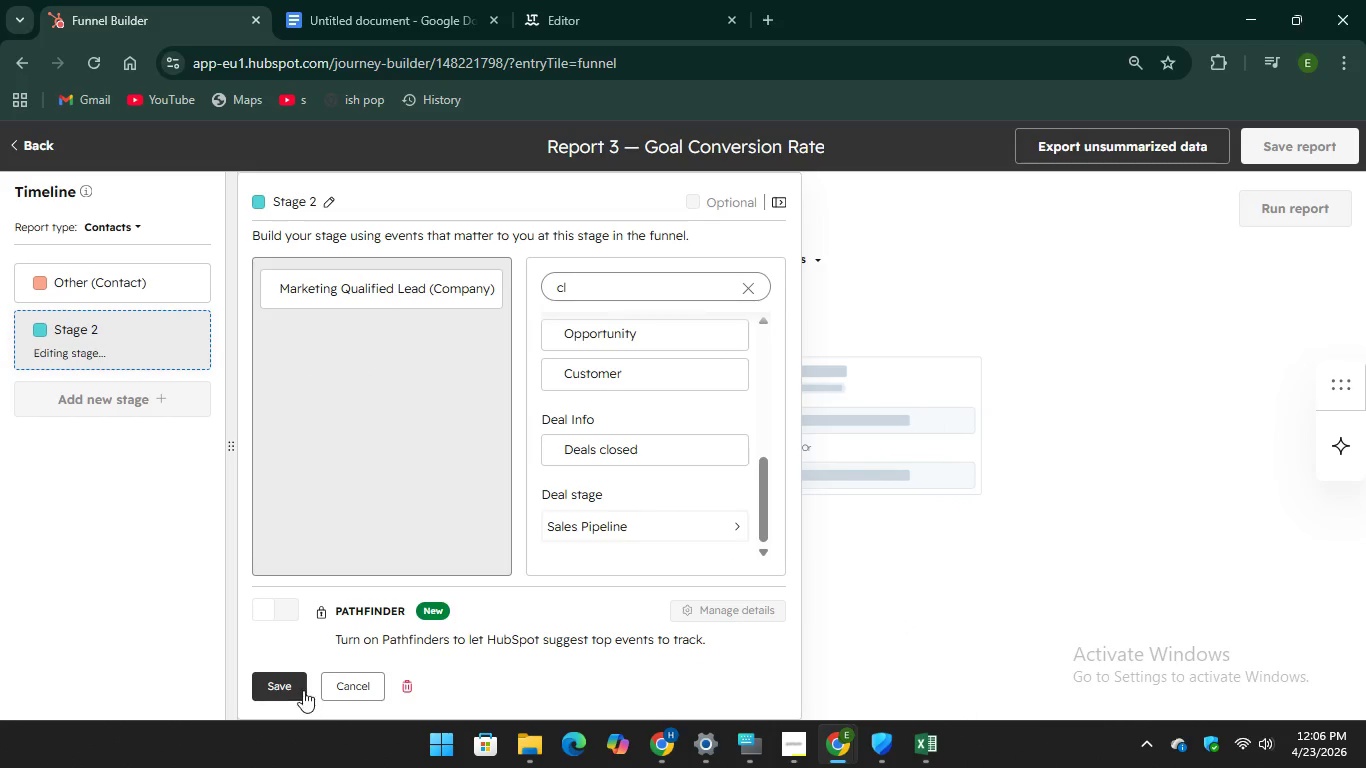 
left_click([299, 686])
 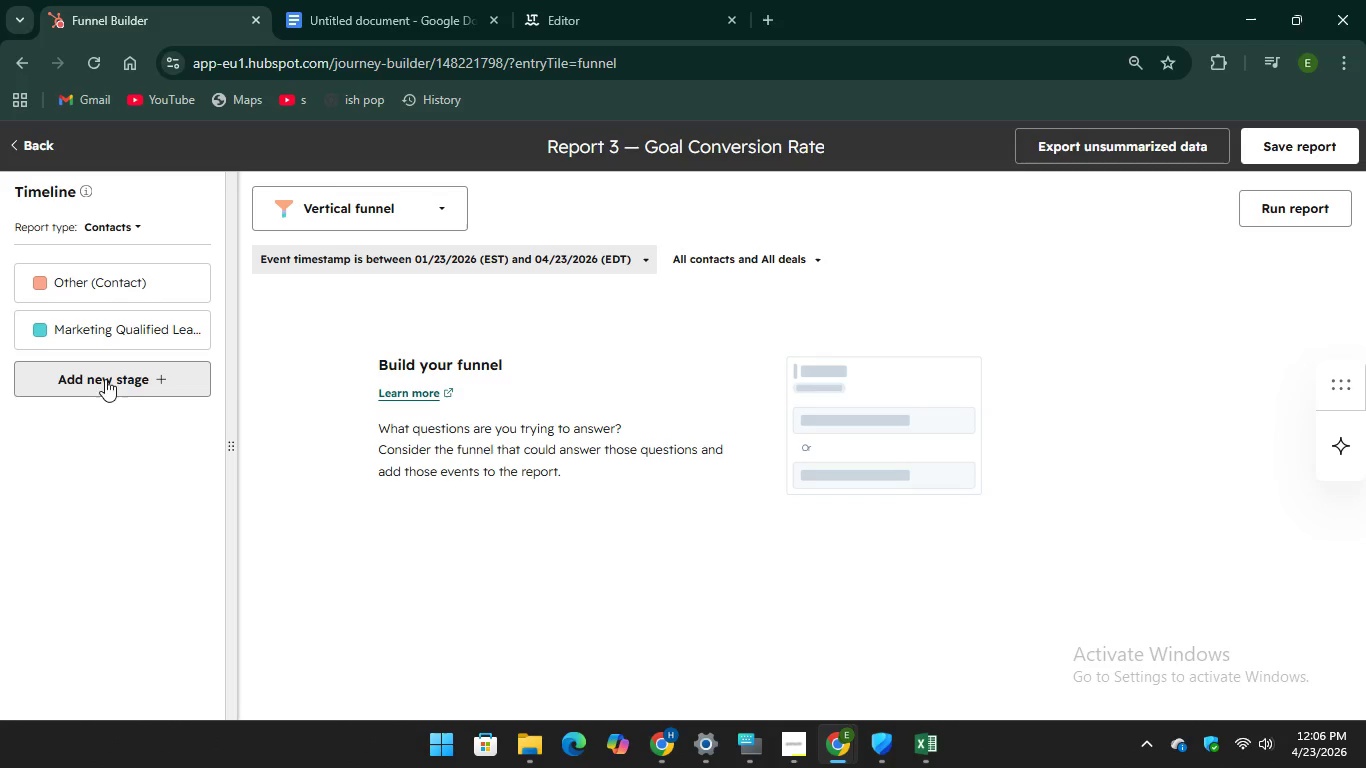 
left_click([102, 388])
 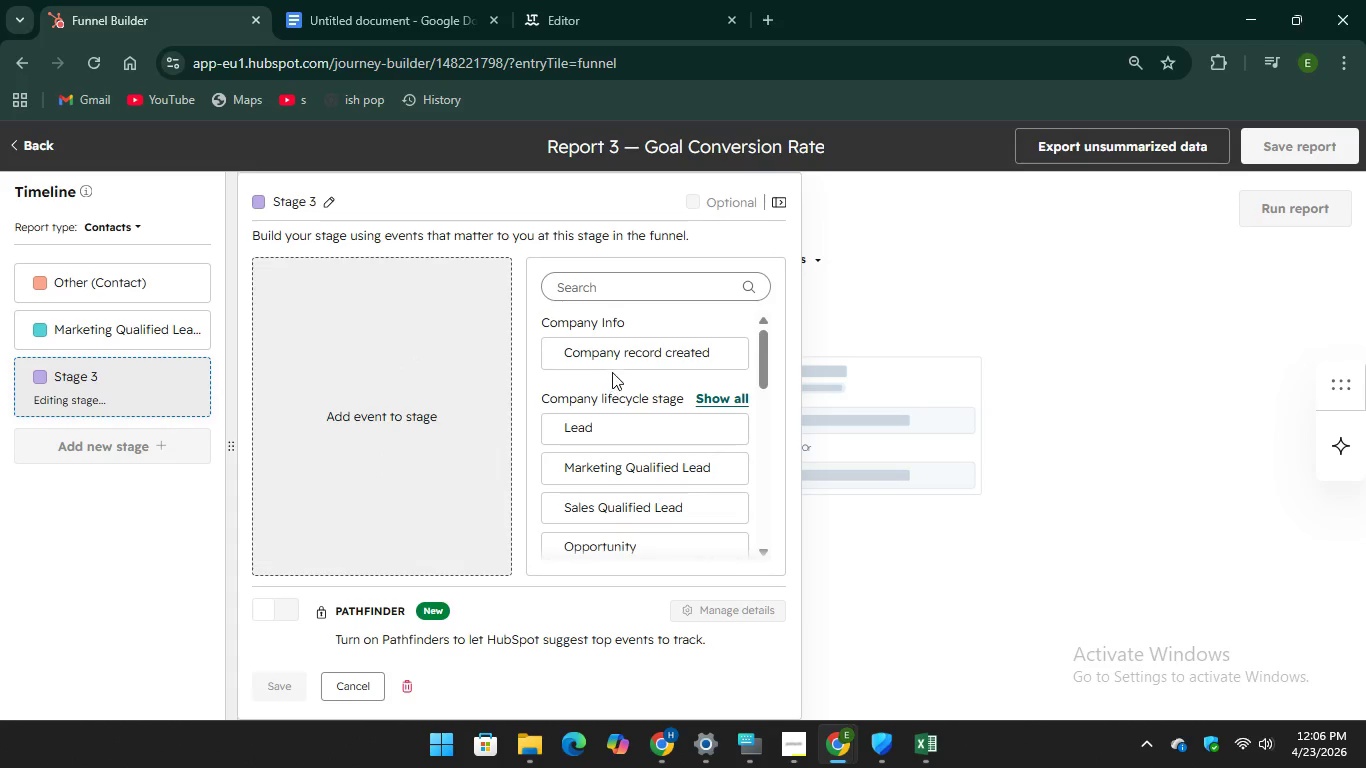 
scroll: coordinate [612, 372], scroll_direction: down, amount: 3.0
 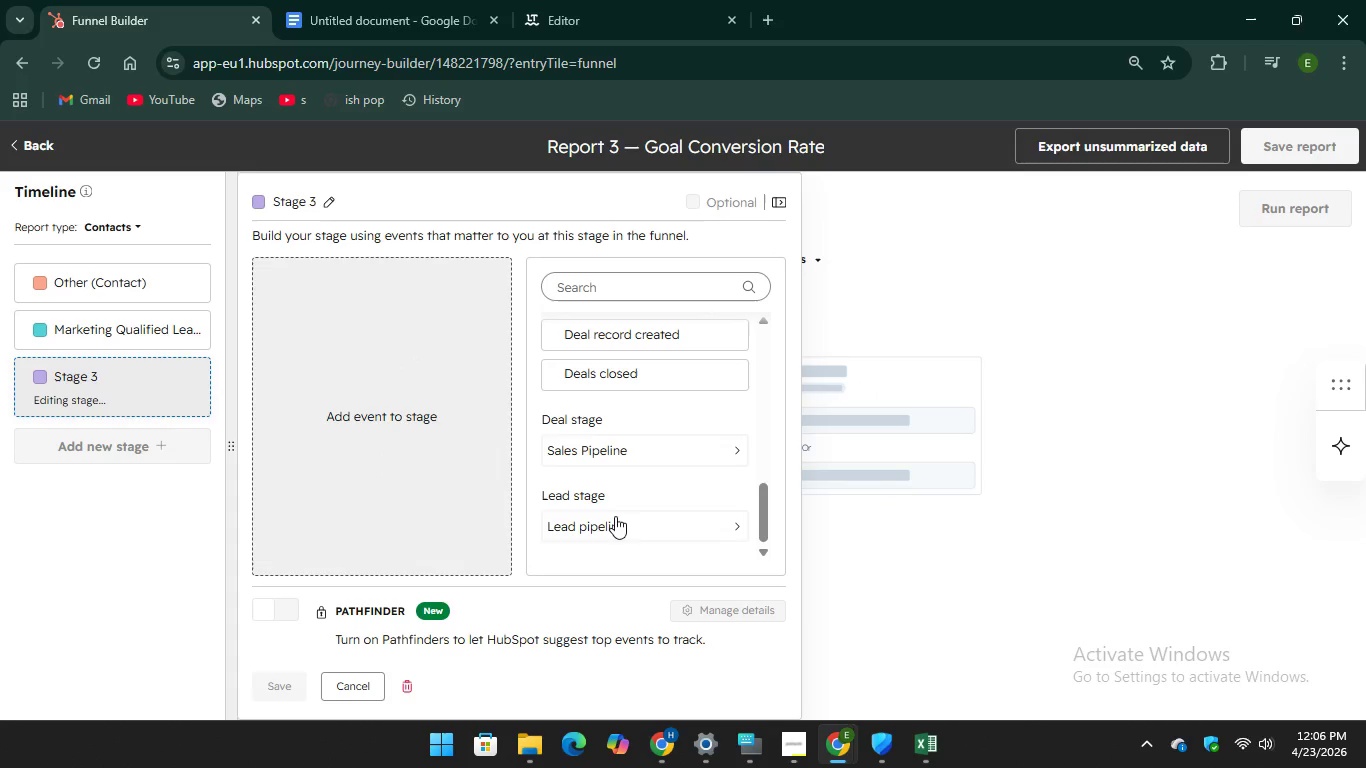 
mouse_move([612, 479])
 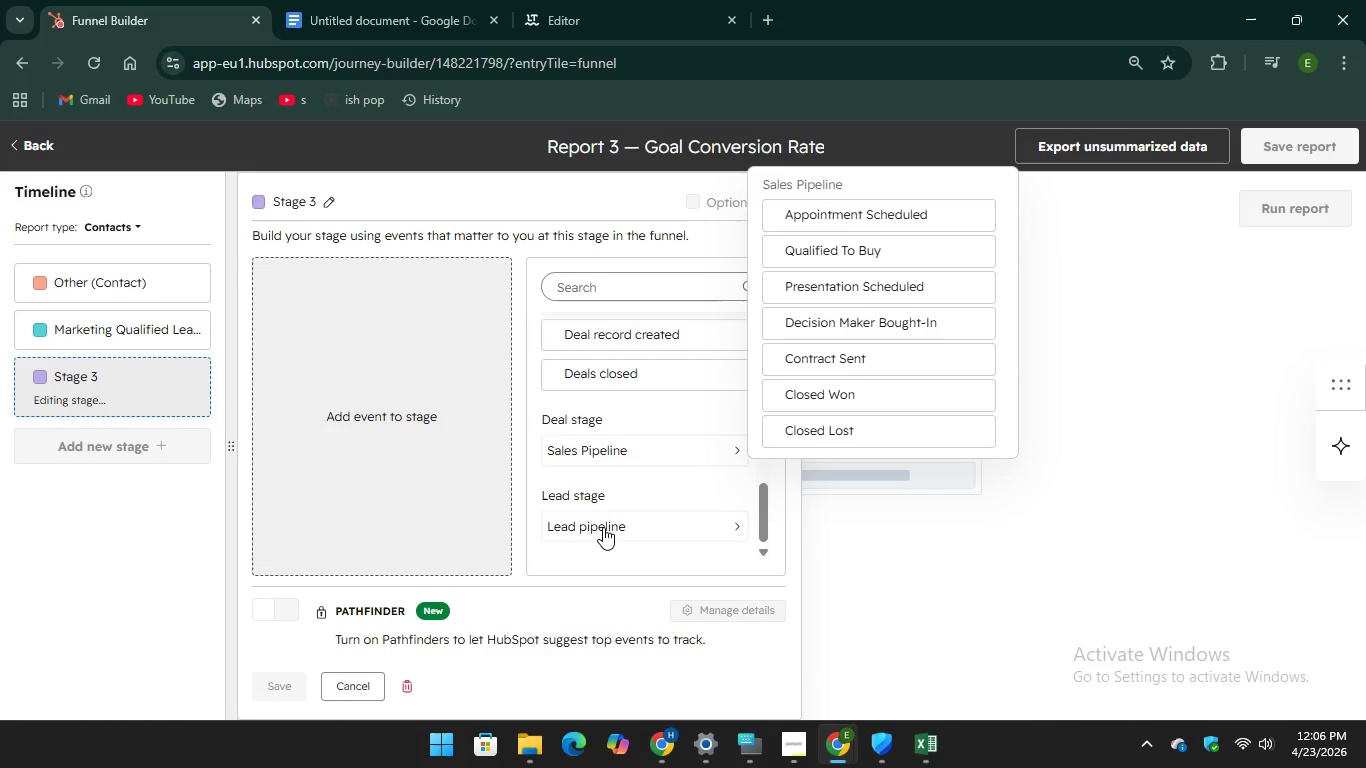 
left_click([603, 527])
 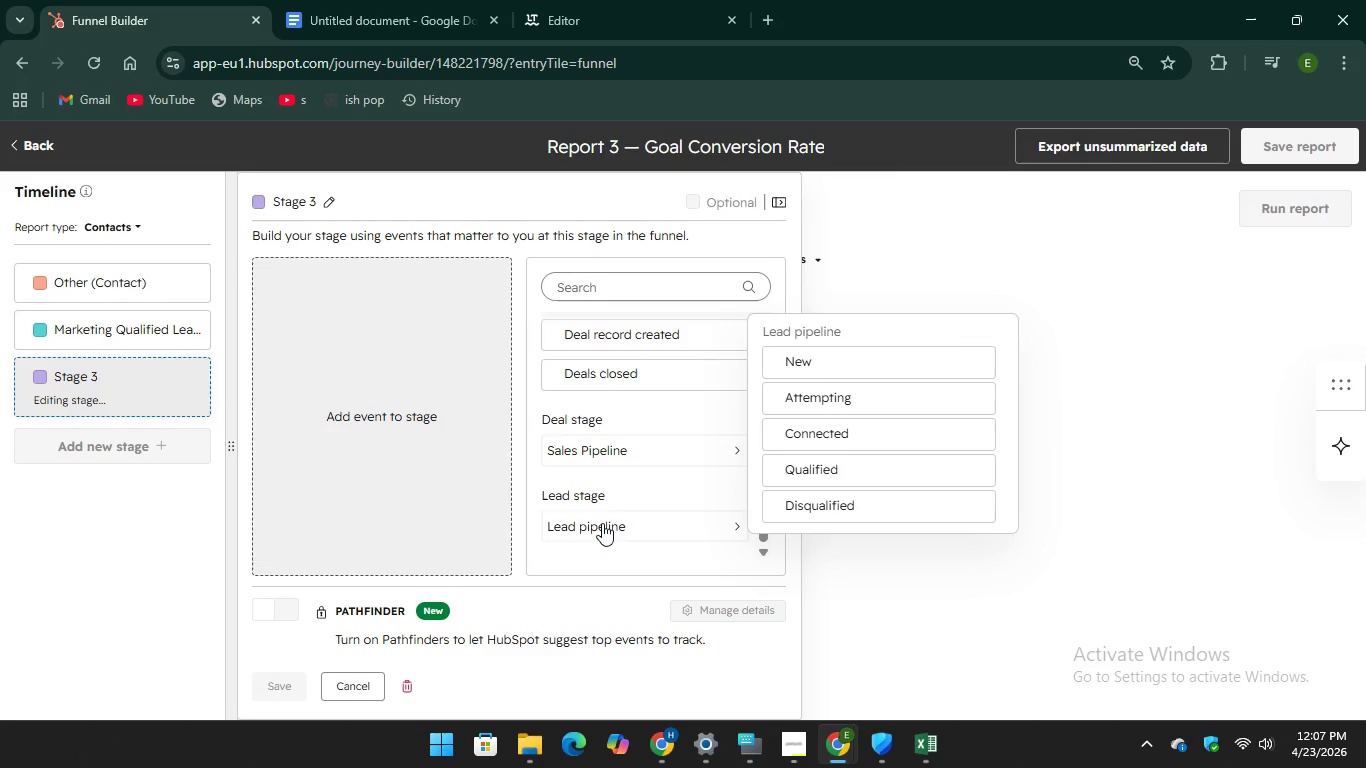 
scroll: coordinate [614, 449], scroll_direction: up, amount: 3.0
 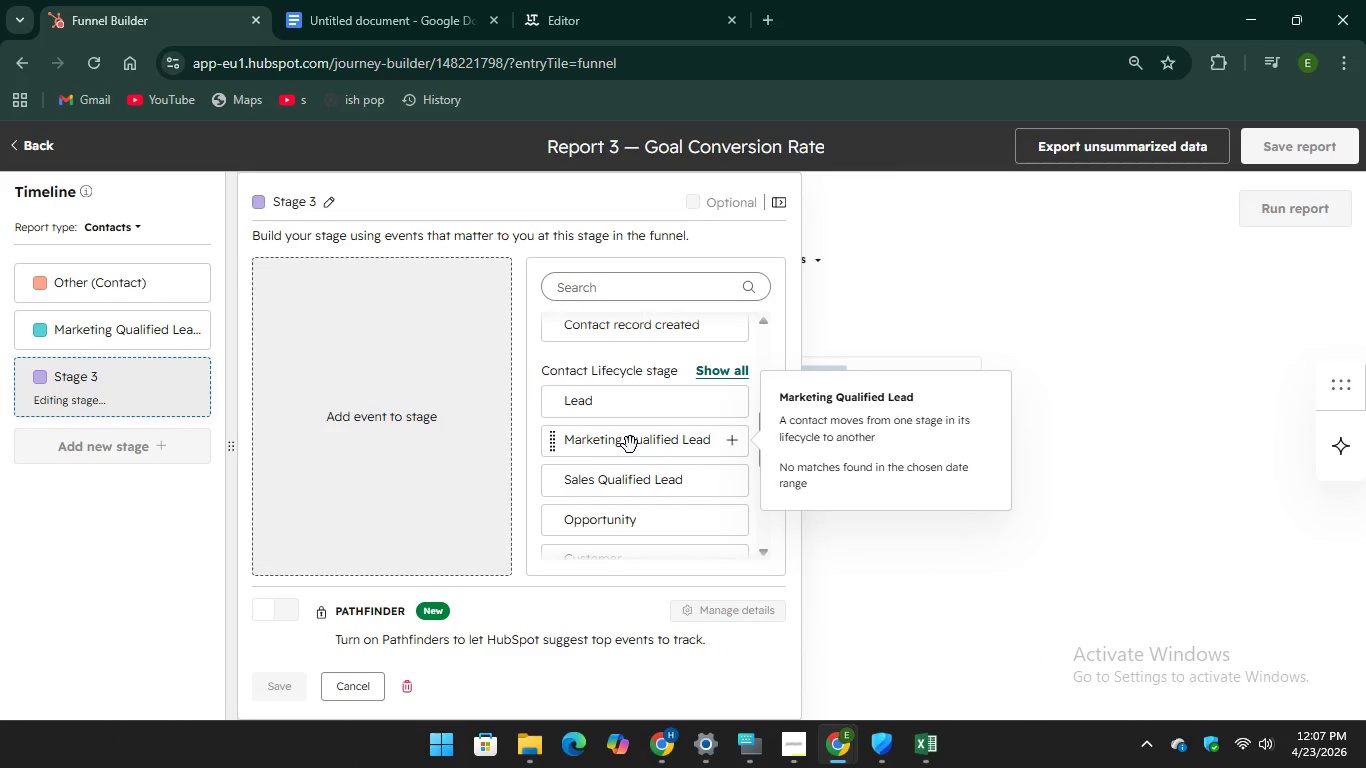 
left_click([631, 445])
 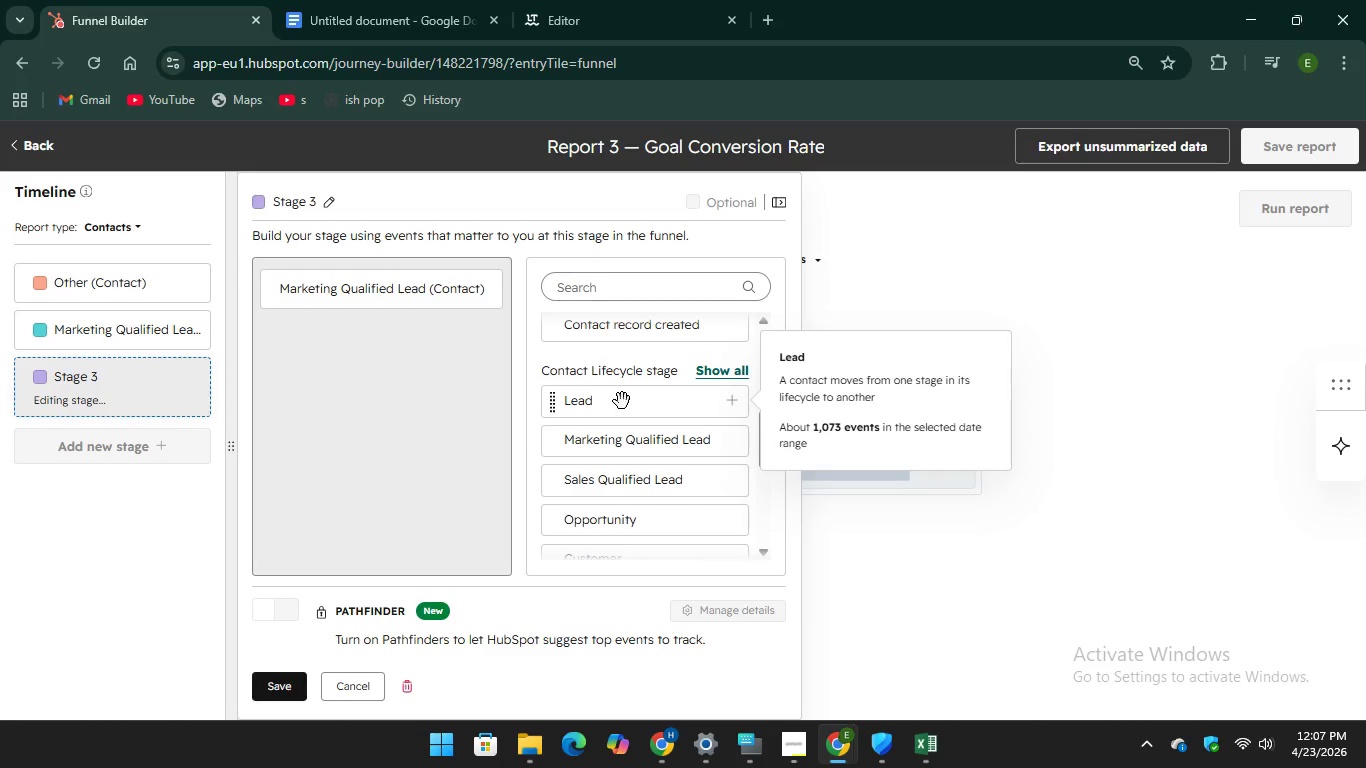 
left_click([622, 401])
 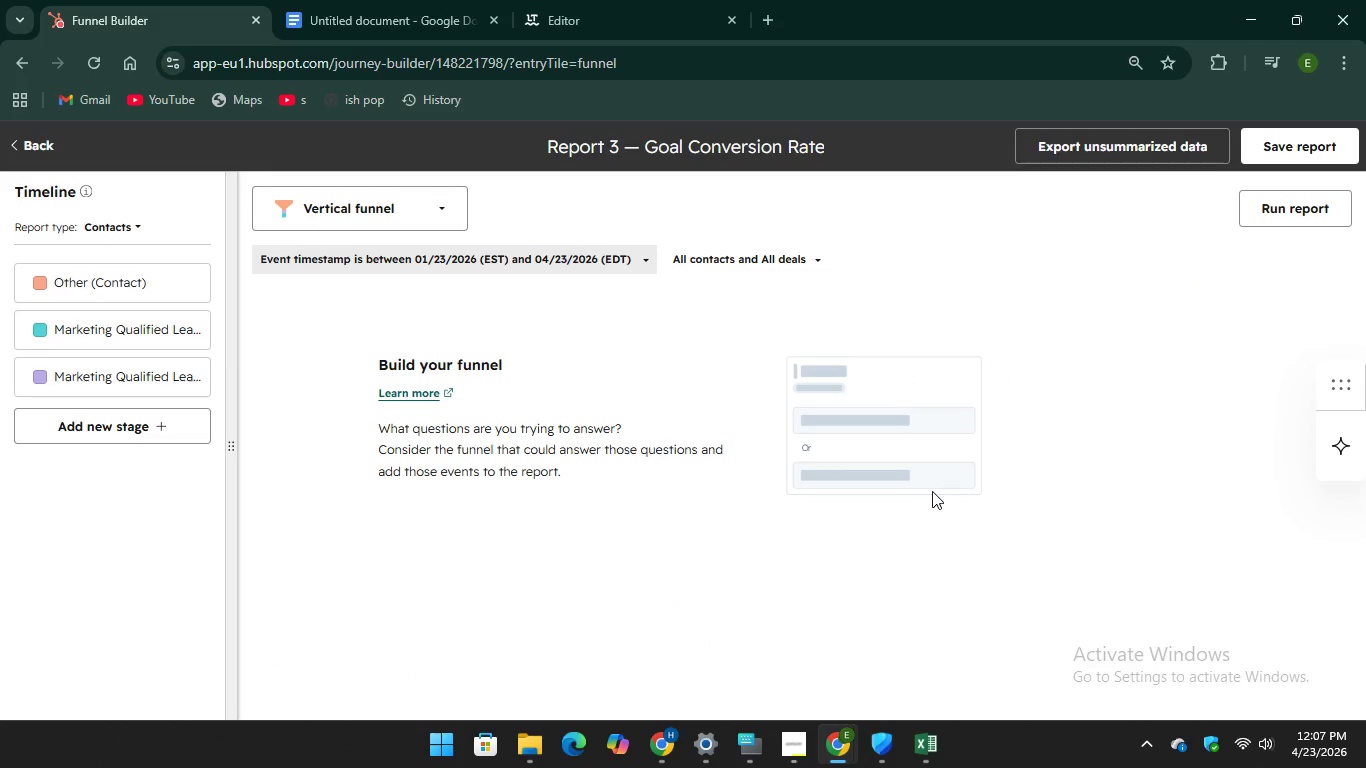 
wait(10.78)
 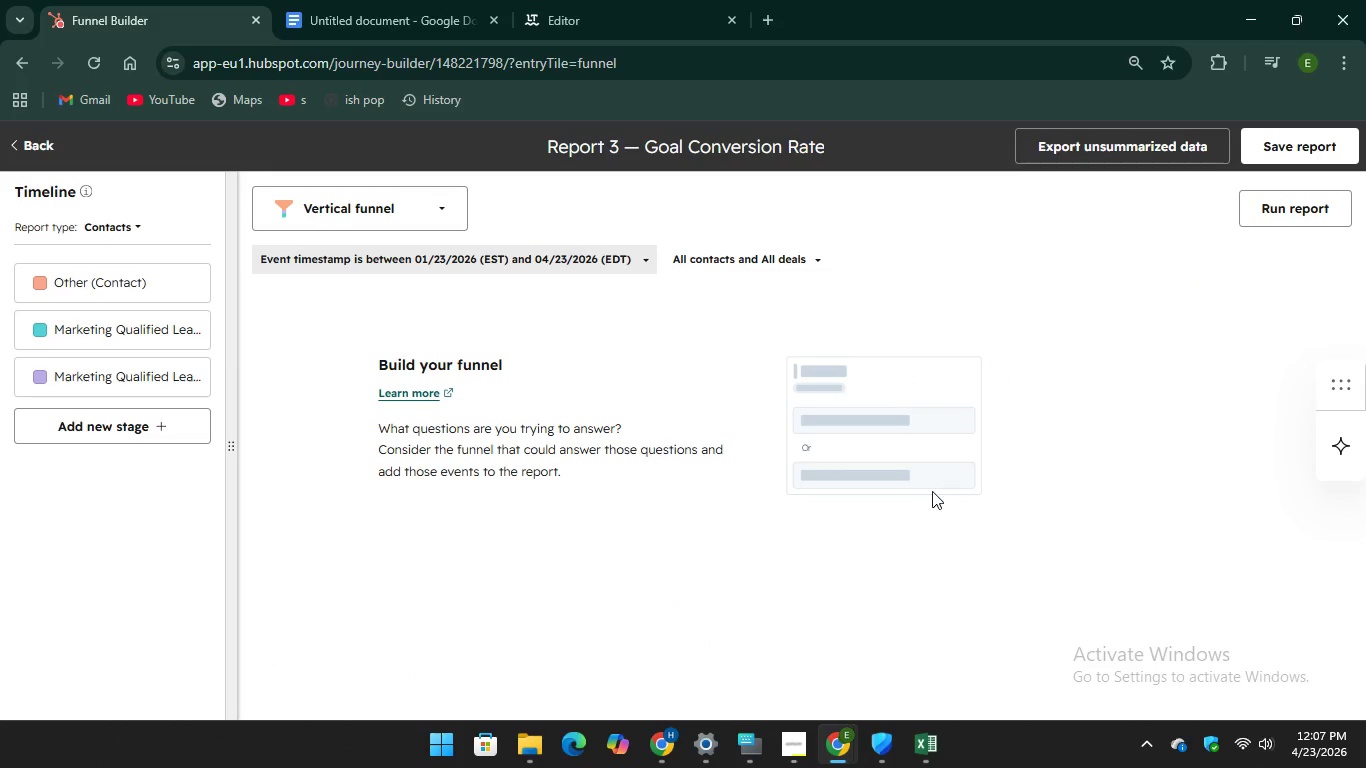 
left_click([1301, 151])
 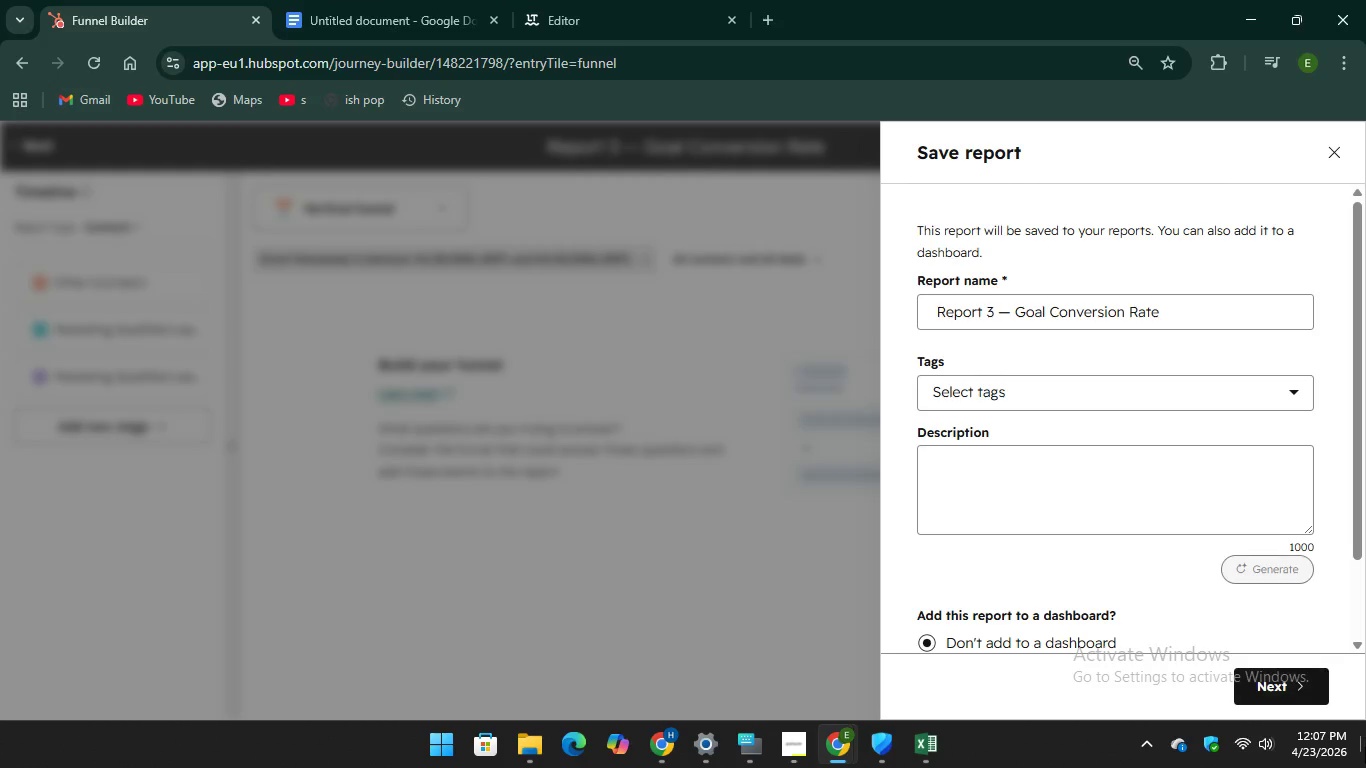 
left_click([1299, 684])
 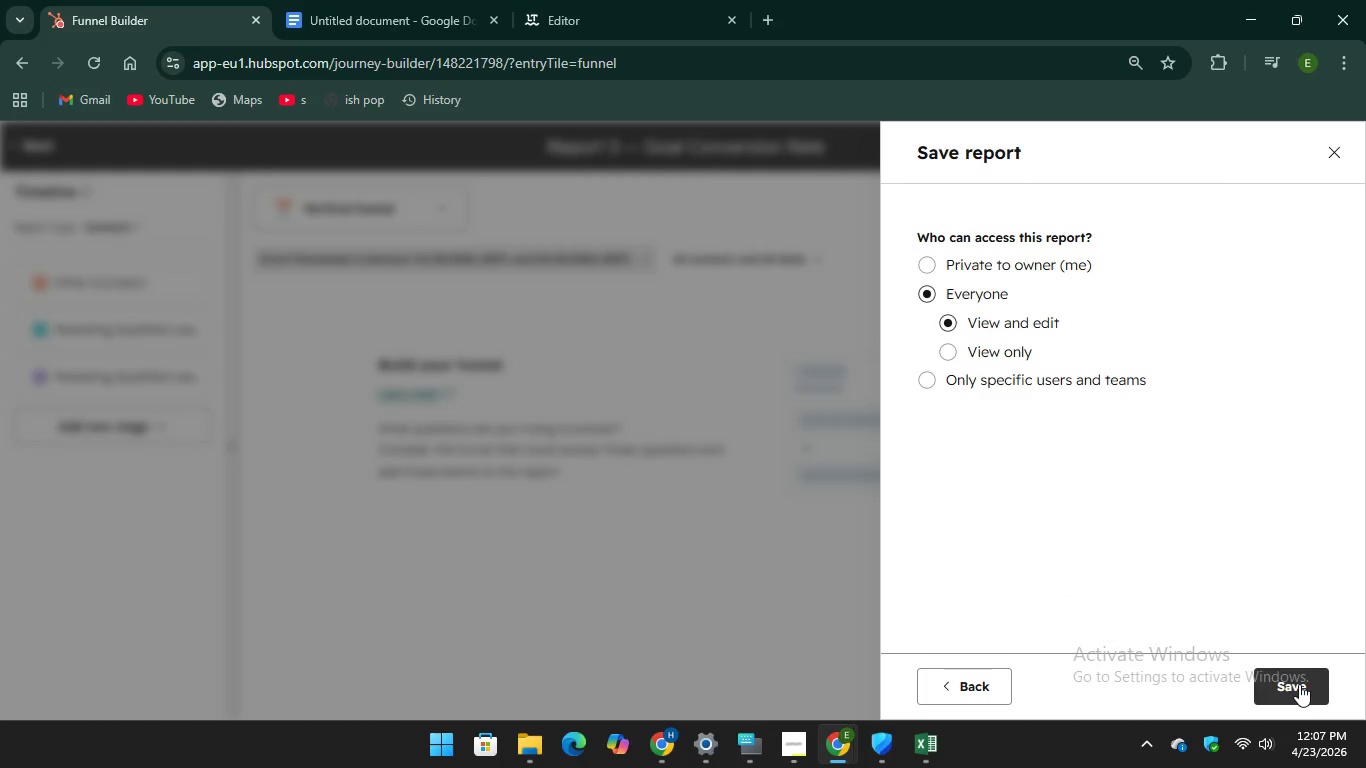 
left_click([1299, 684])
 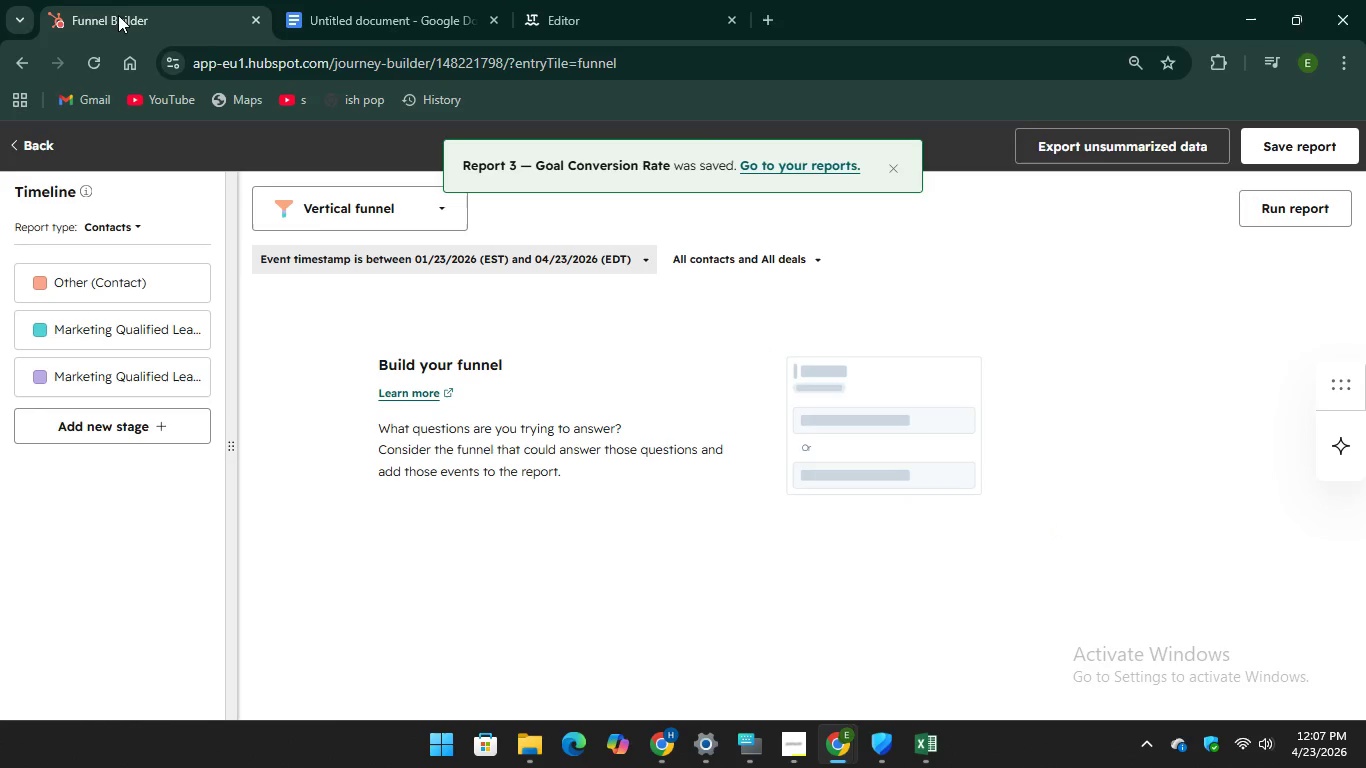 
left_click([117, 15])
 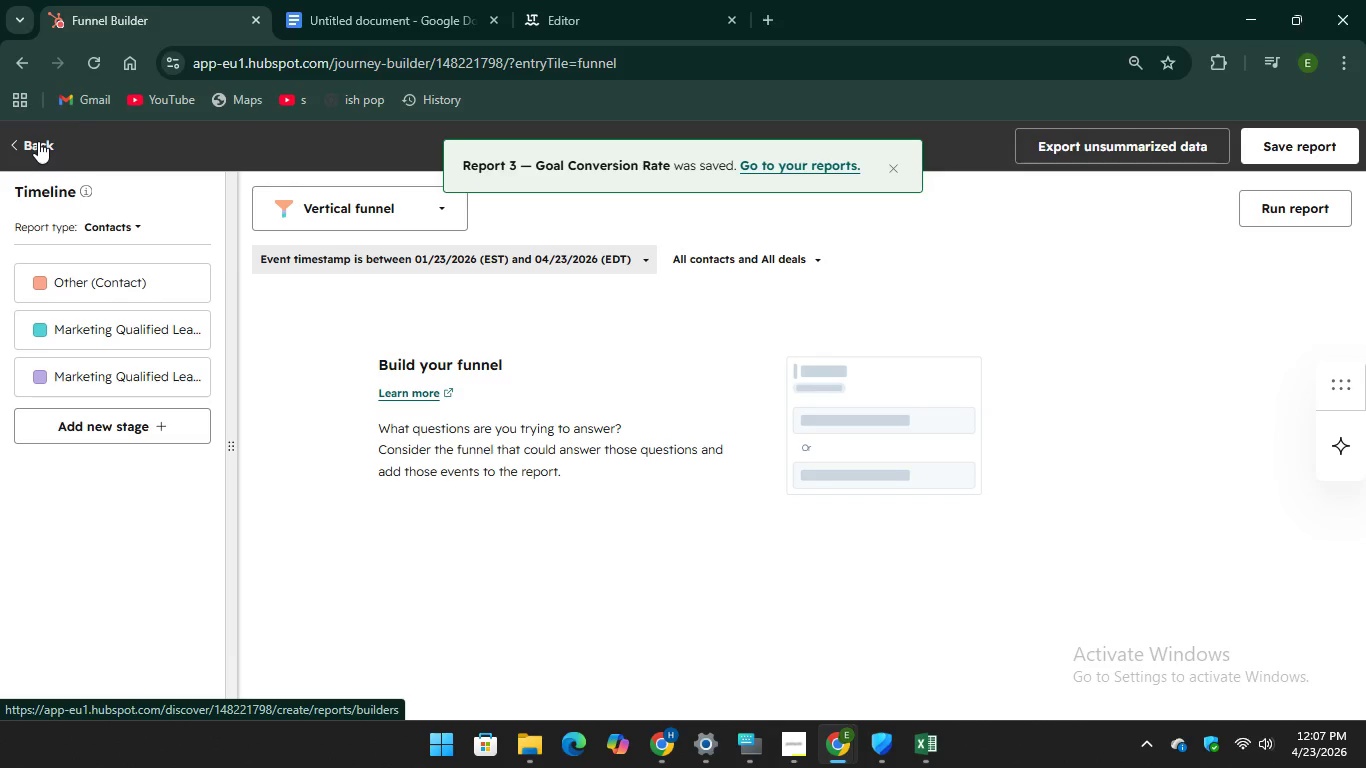 
left_click([38, 141])
 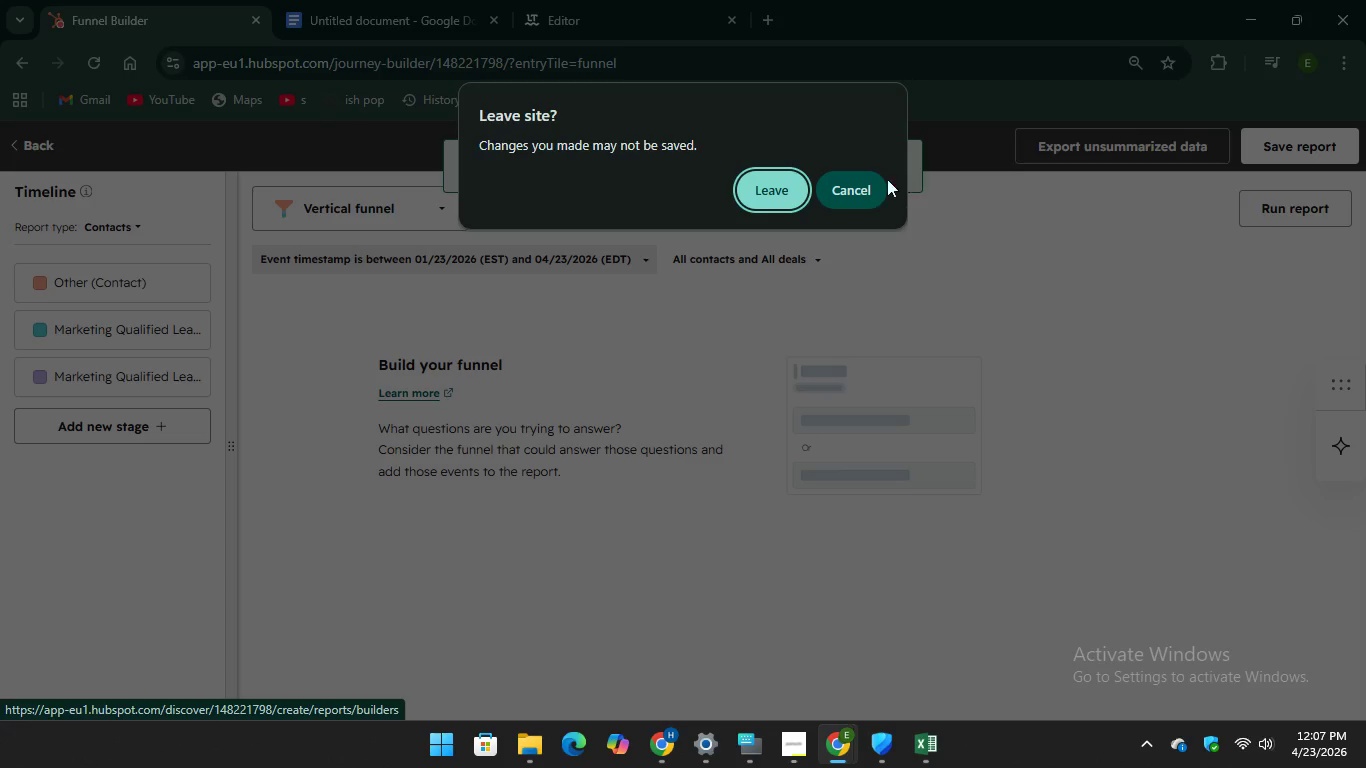 
left_click([860, 188])
 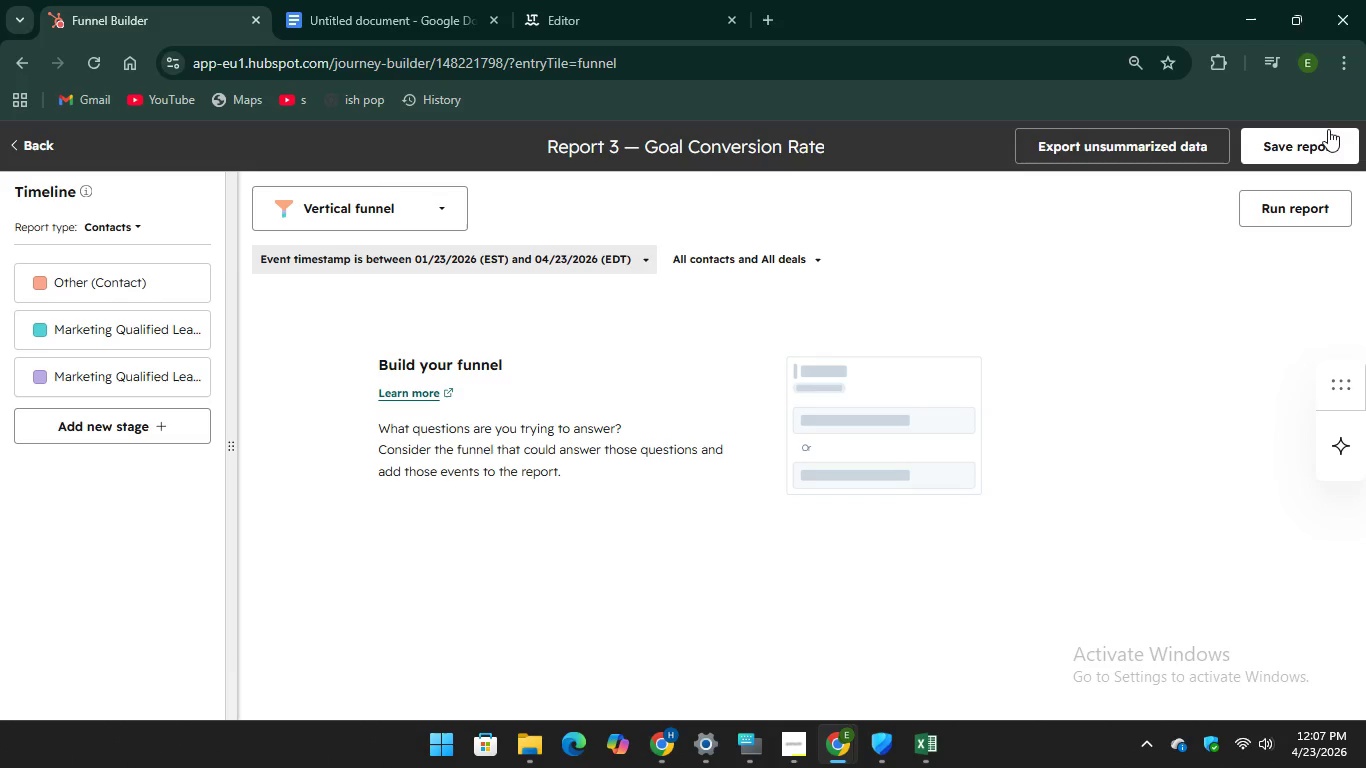 
left_click([1326, 134])
 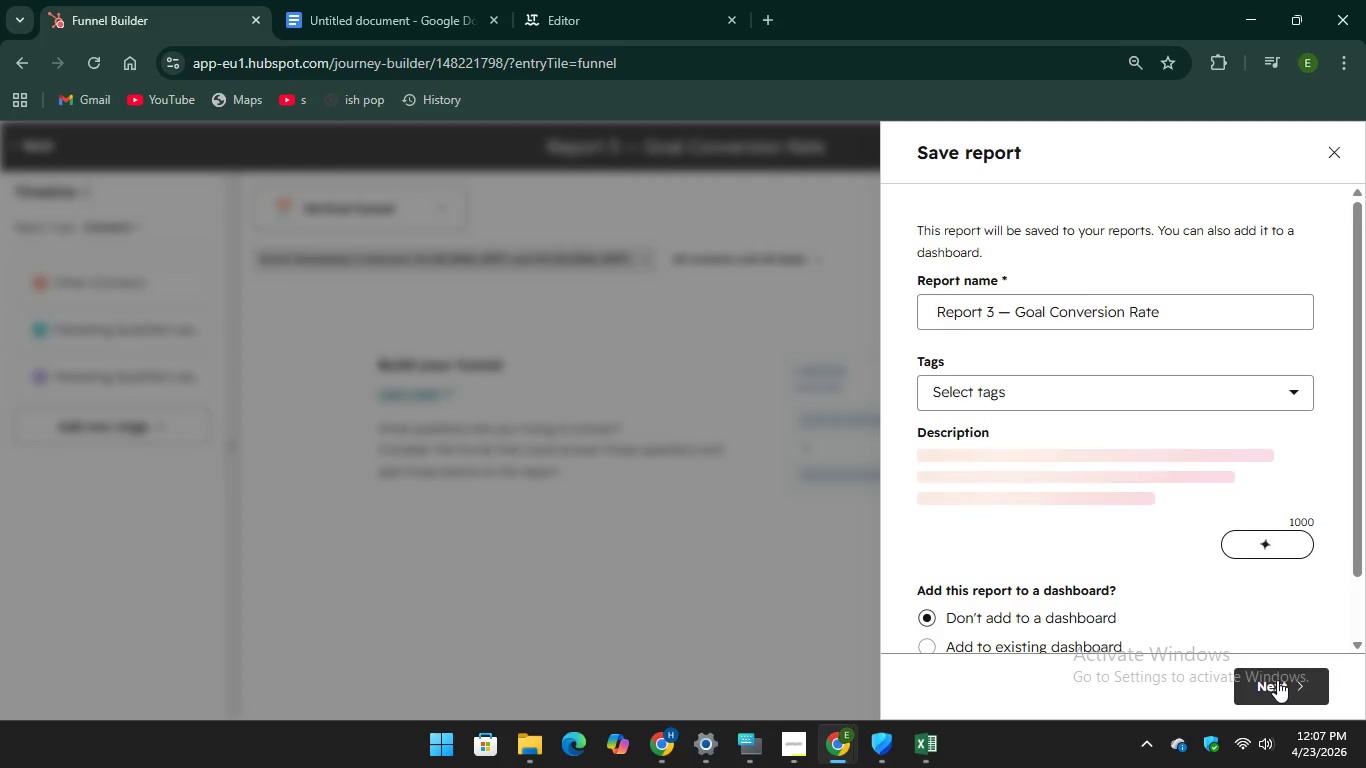 
left_click([1277, 680])
 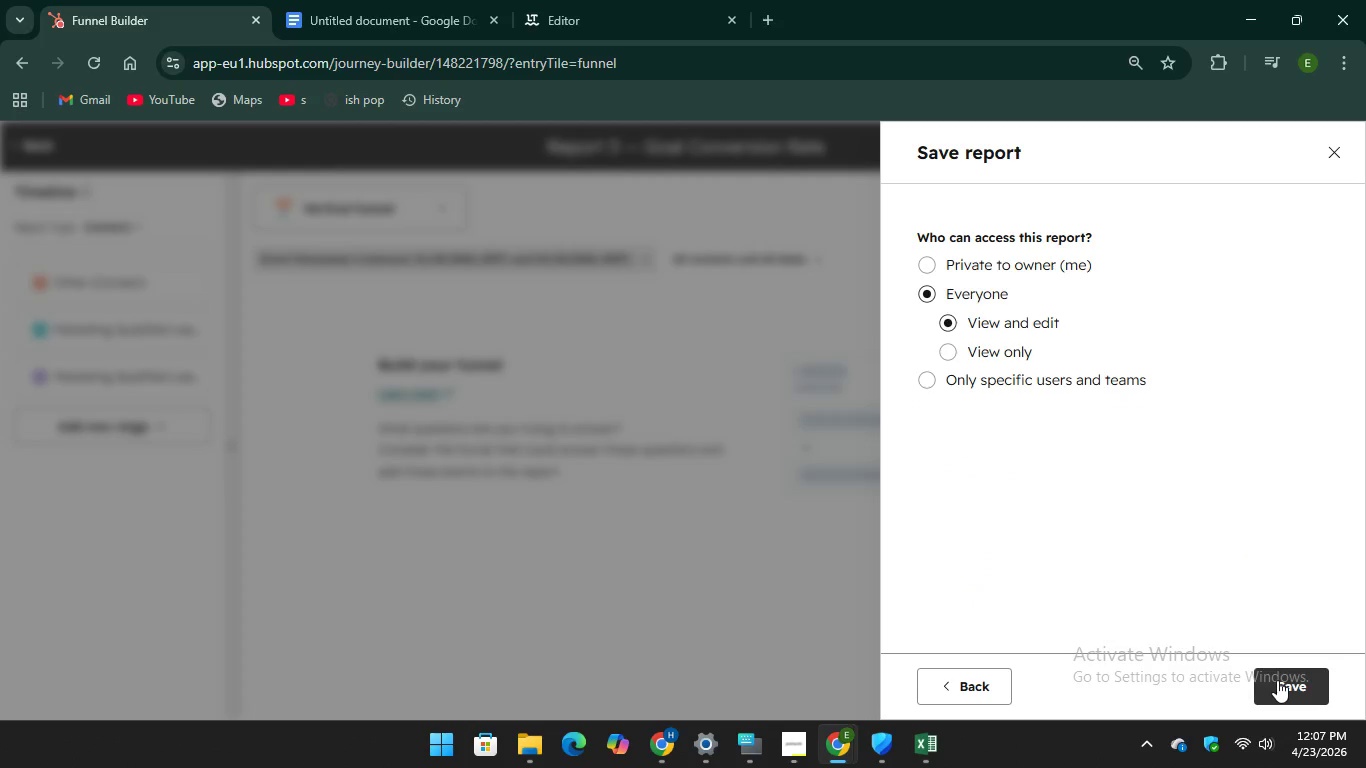 
left_click([1277, 680])
 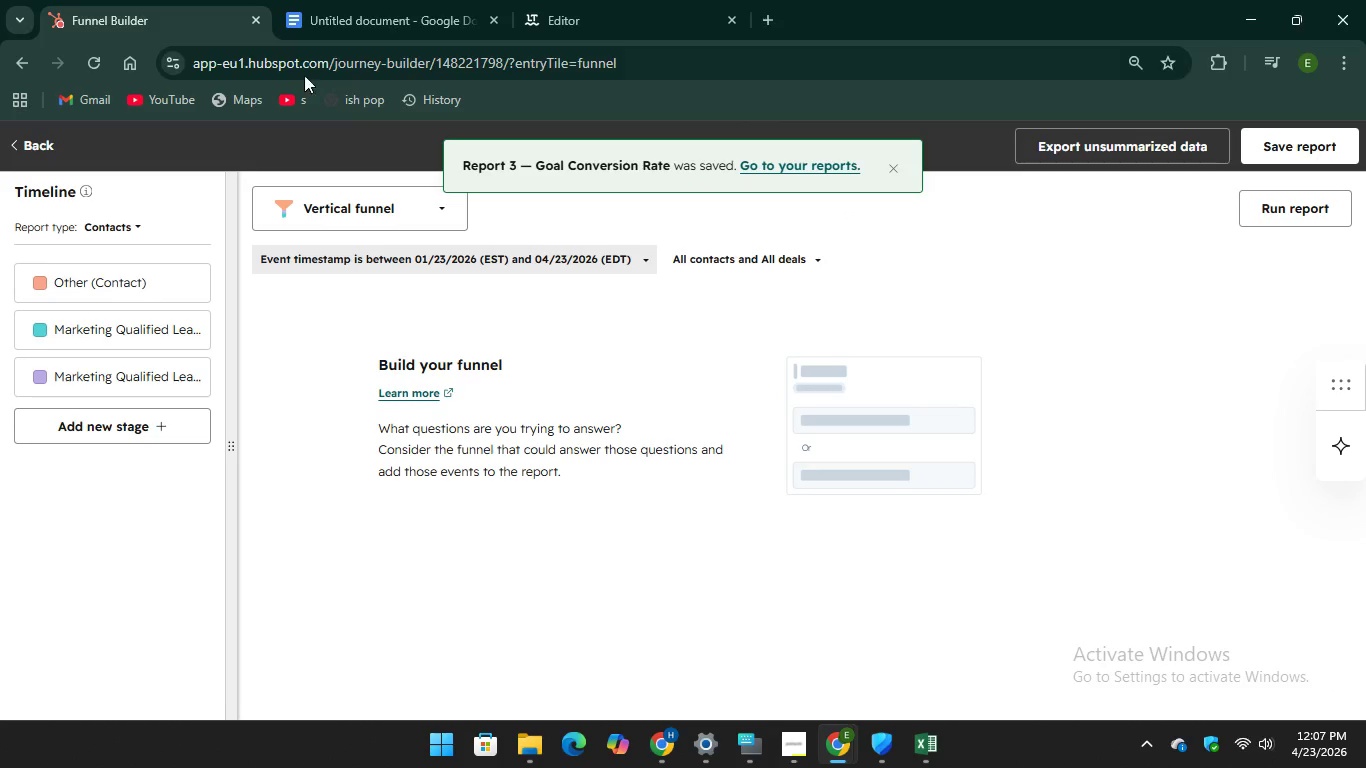 
left_click([99, 11])
 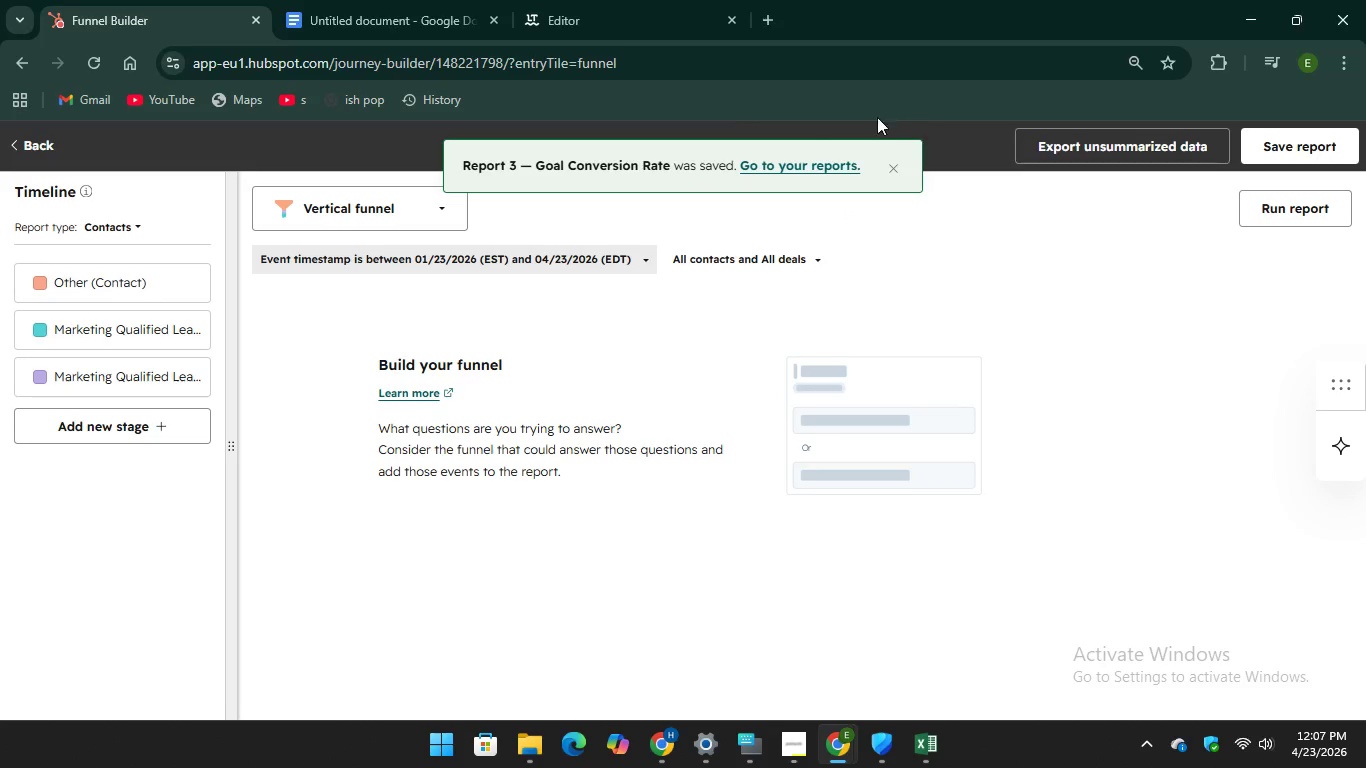 
left_click([905, 161])
 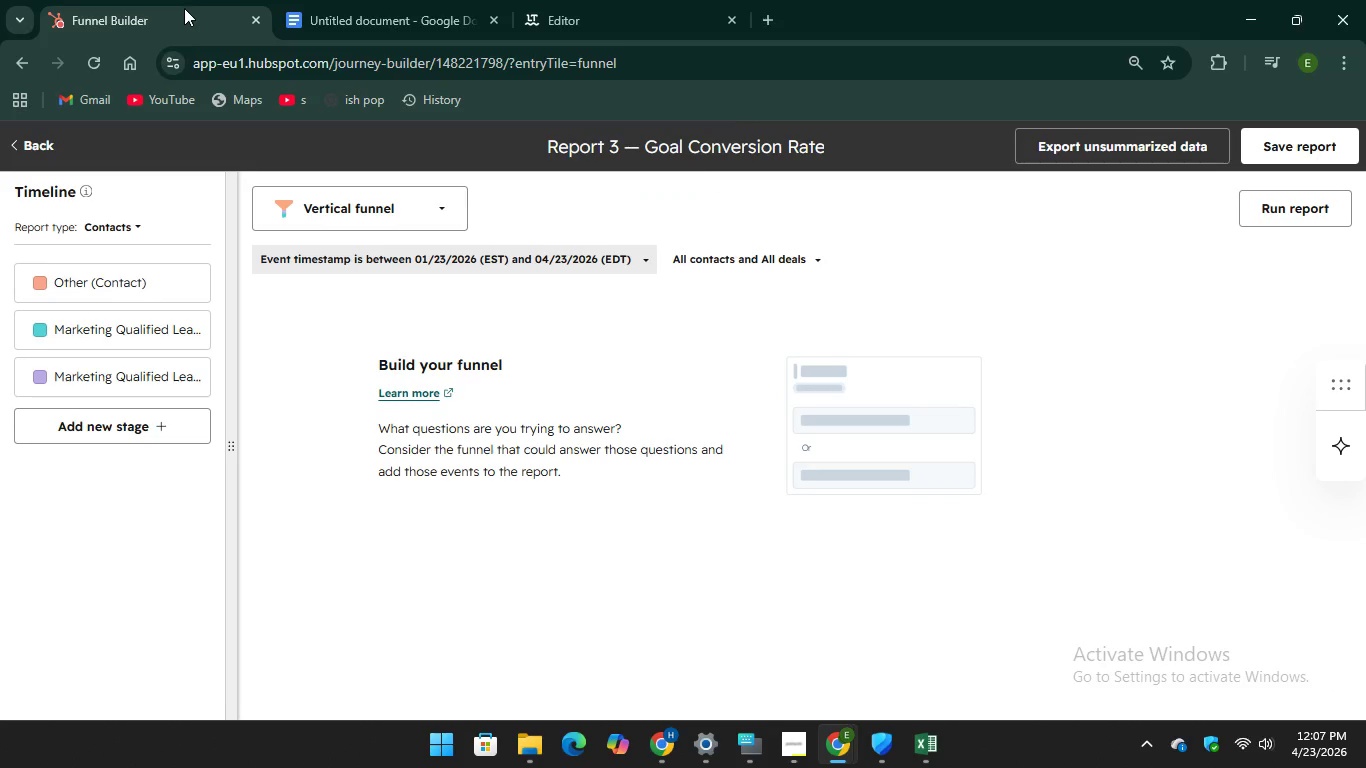 
left_click([178, 10])
 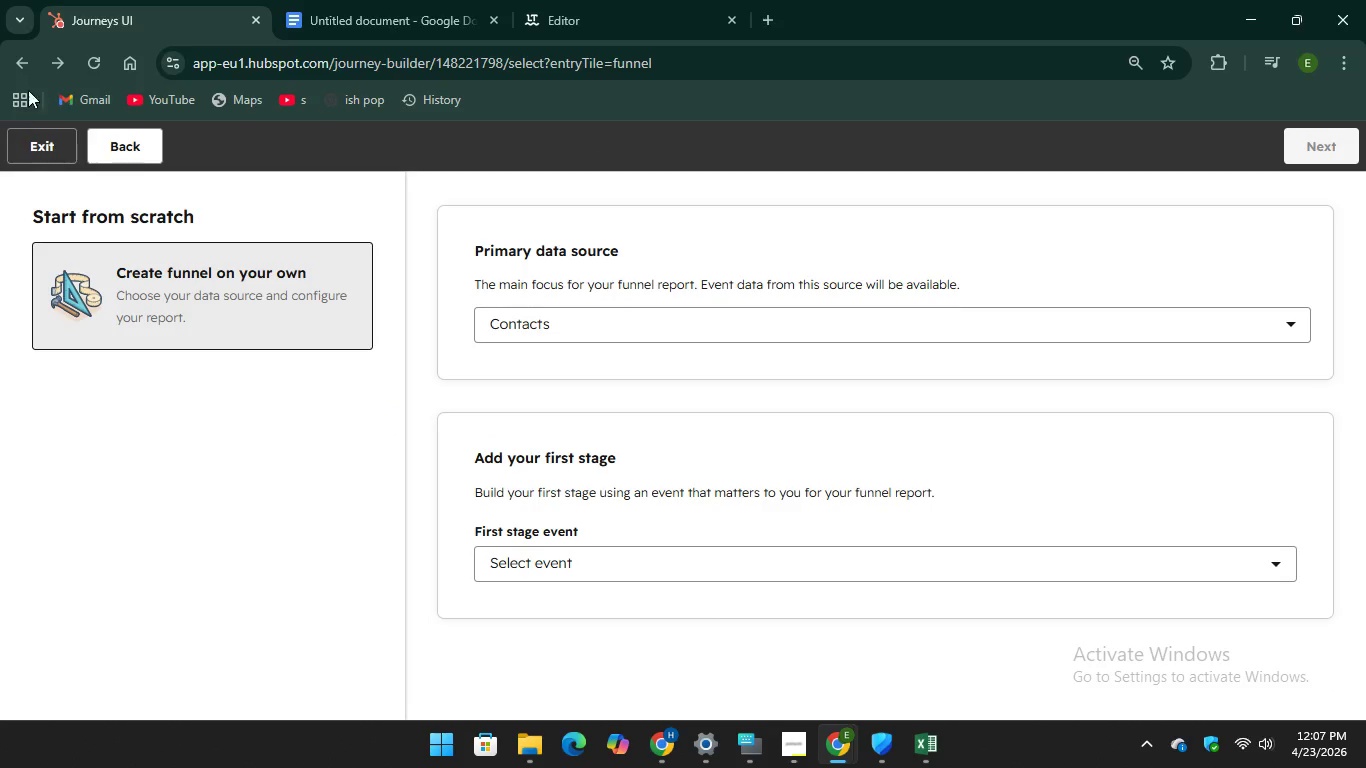 
left_click([23, 142])
 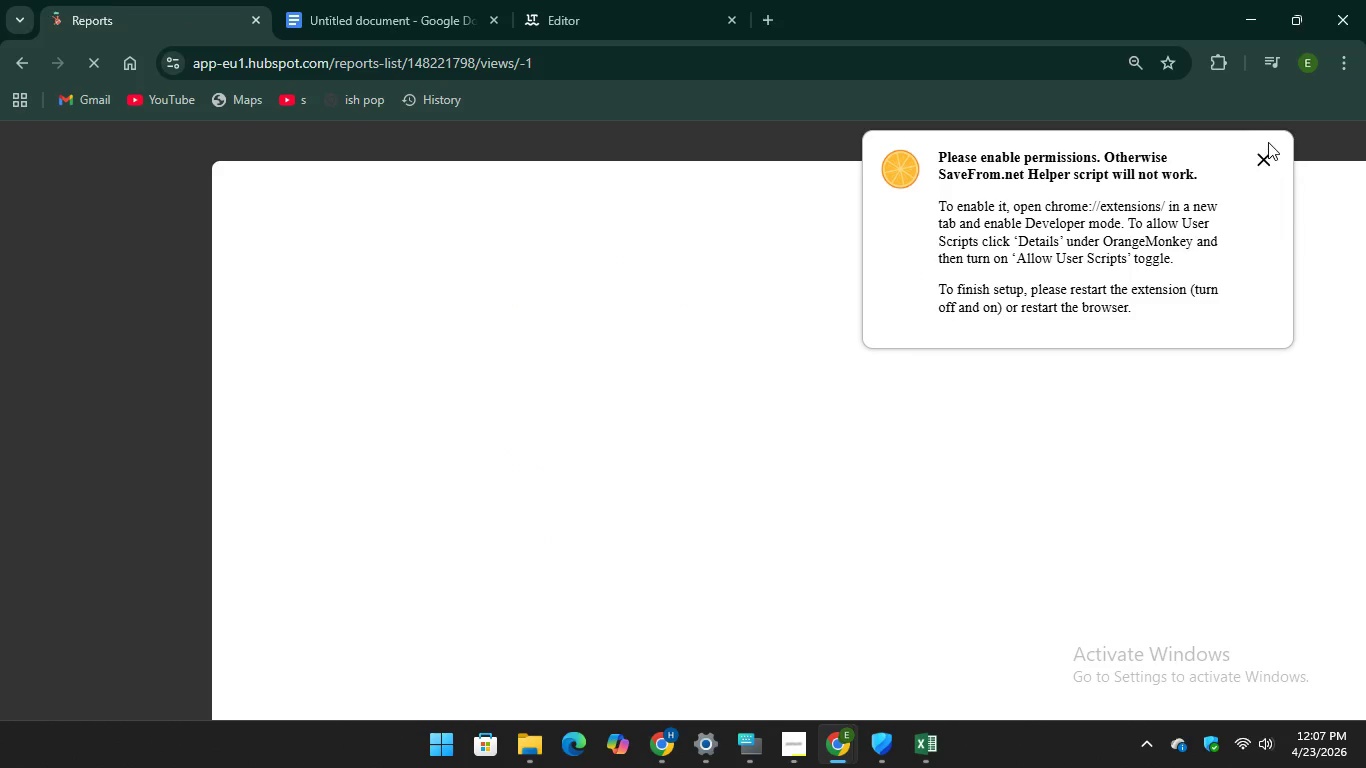 
left_click([1262, 157])
 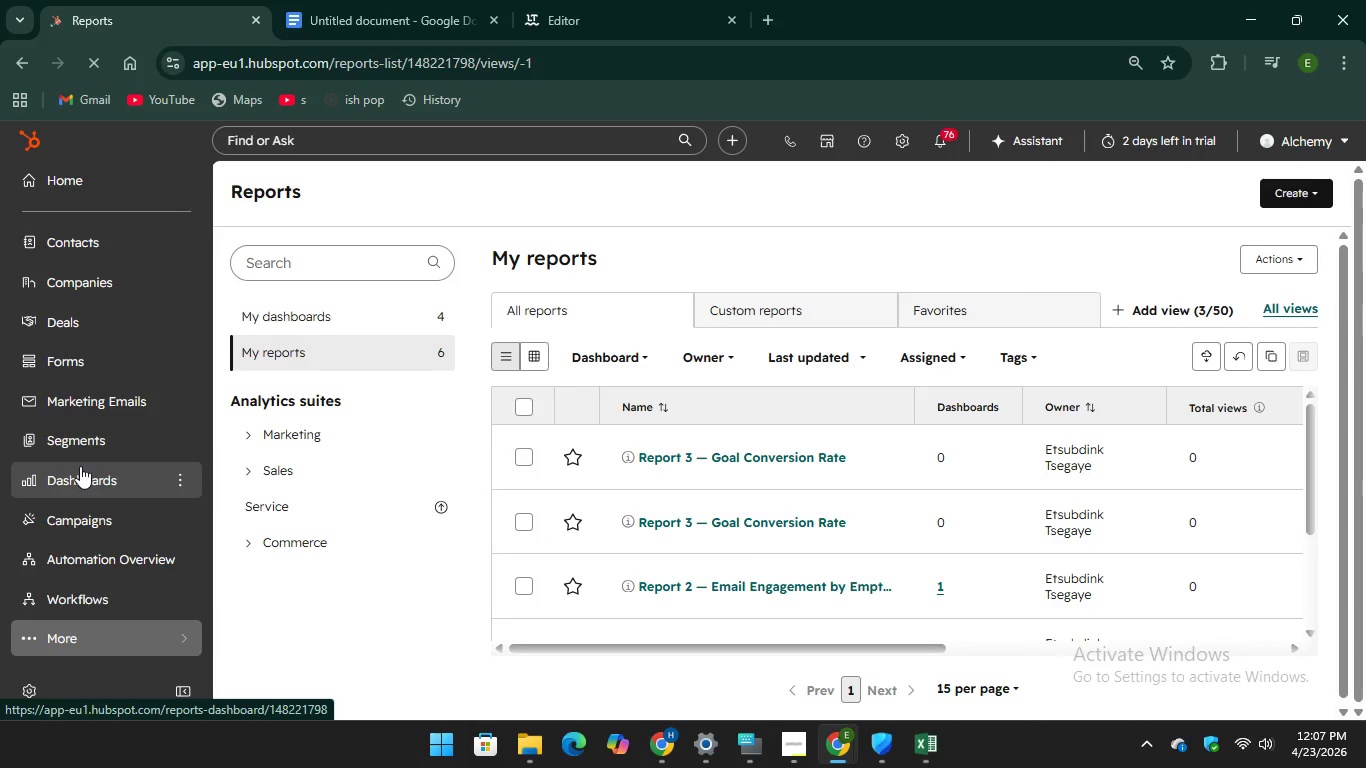 
wait(9.72)
 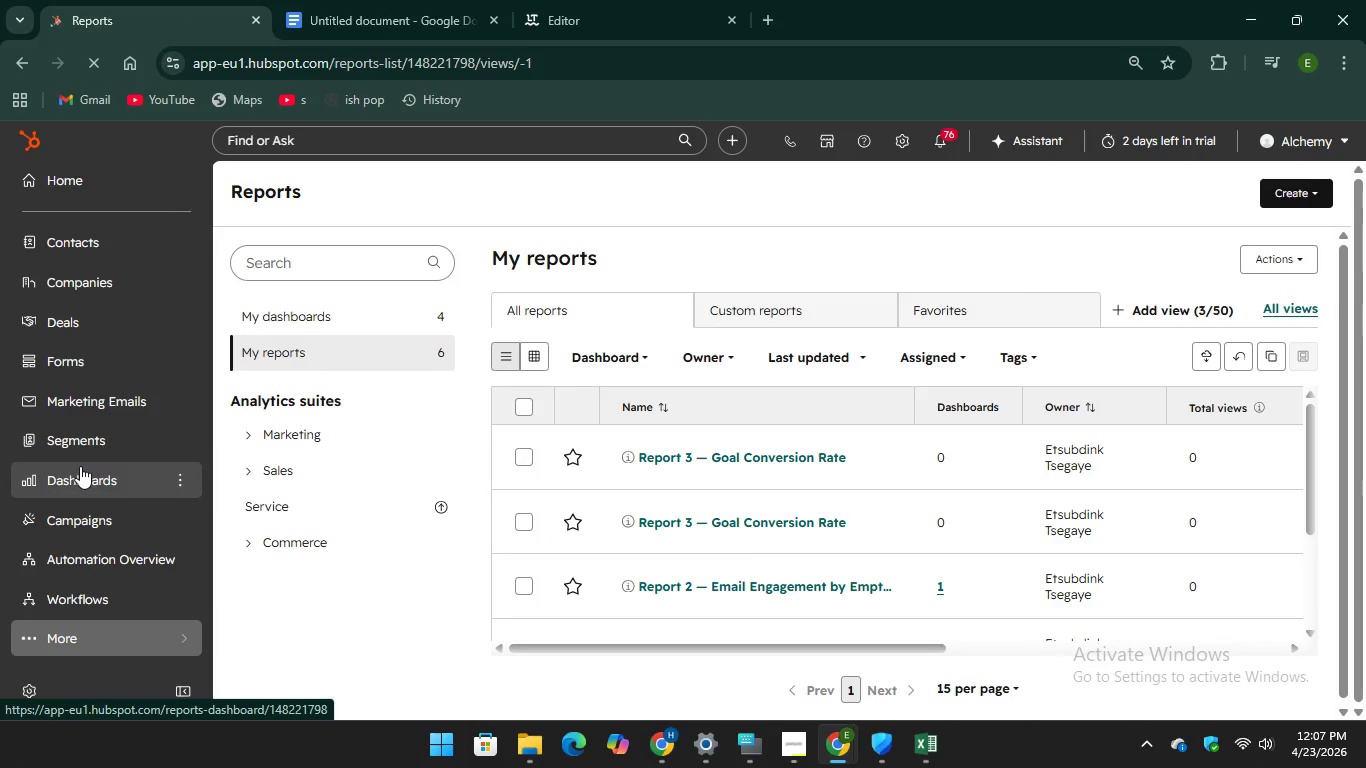 
left_click([1263, 157])
 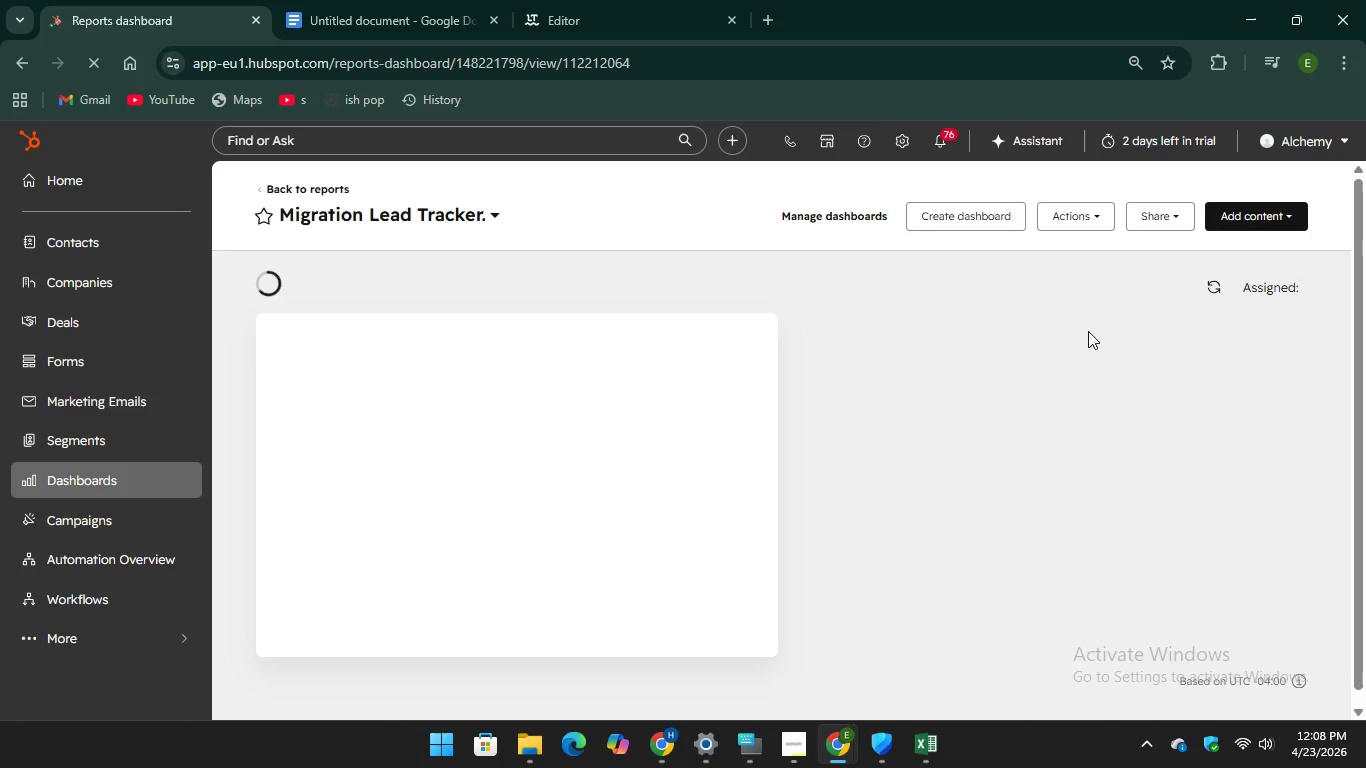 
mouse_move([1160, 286])
 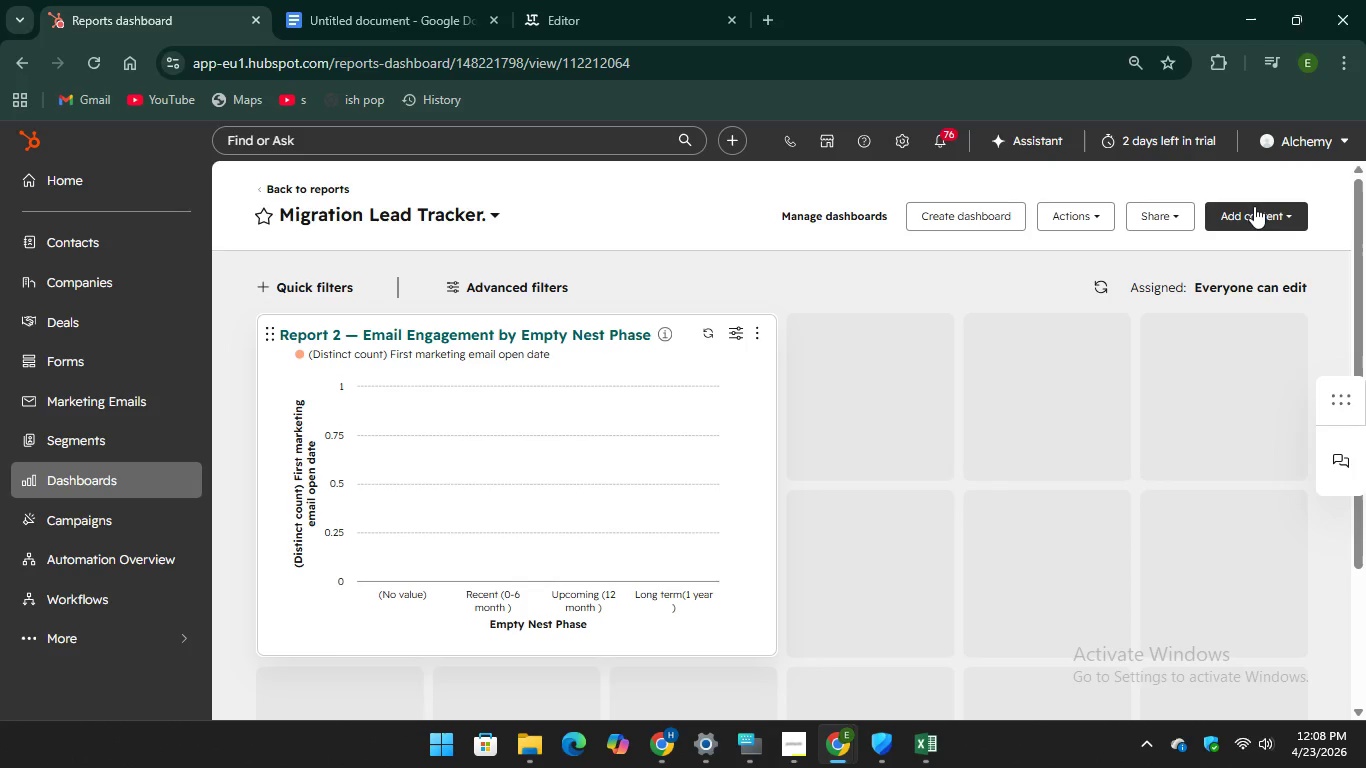 
wait(10.91)
 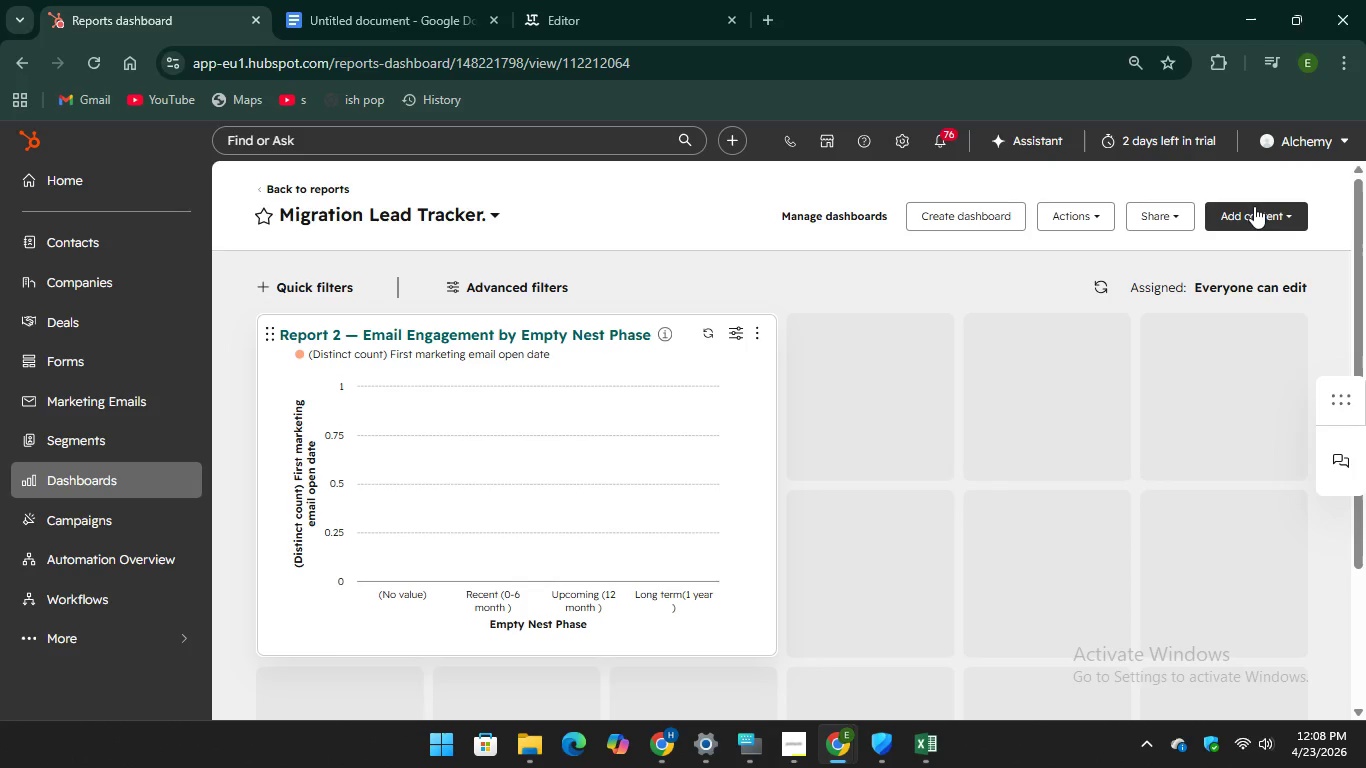 
left_click([831, 205])
 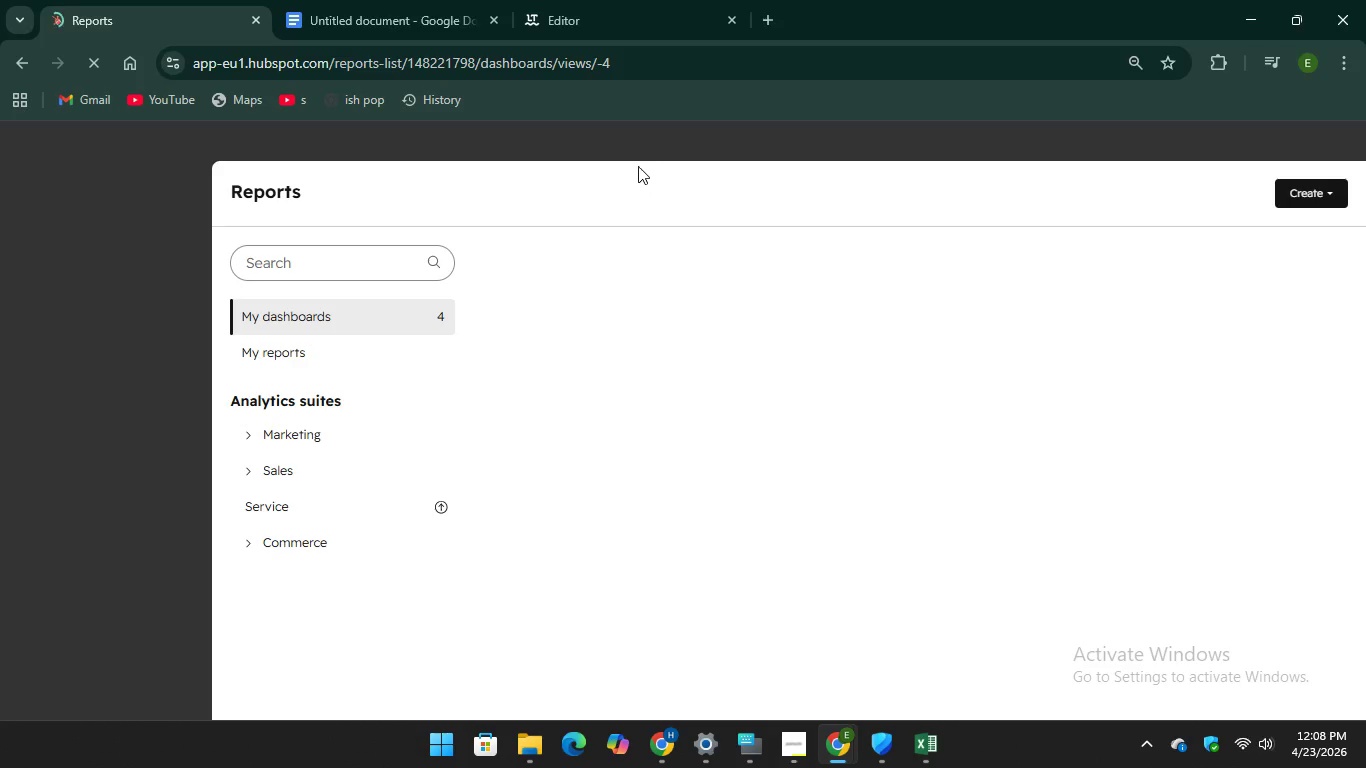 
wait(9.47)
 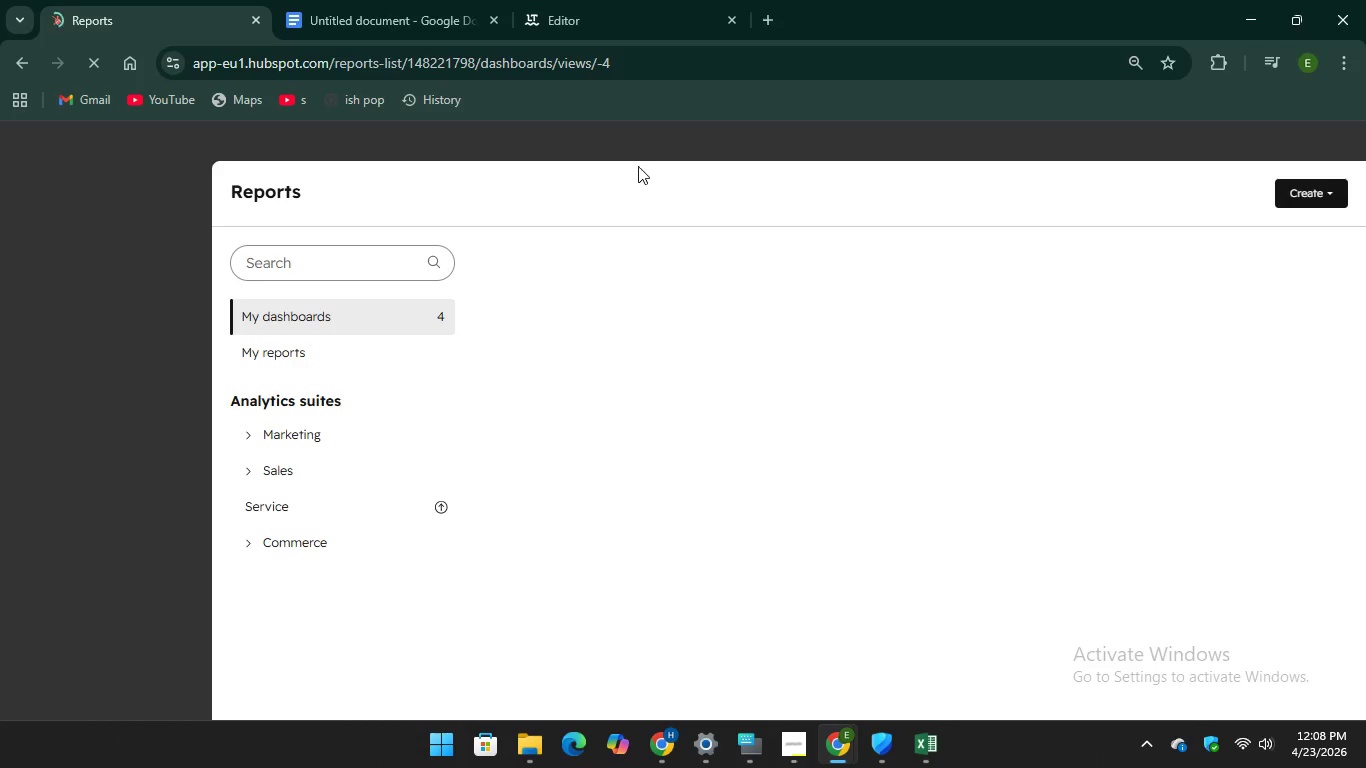 
left_click([382, 8])
 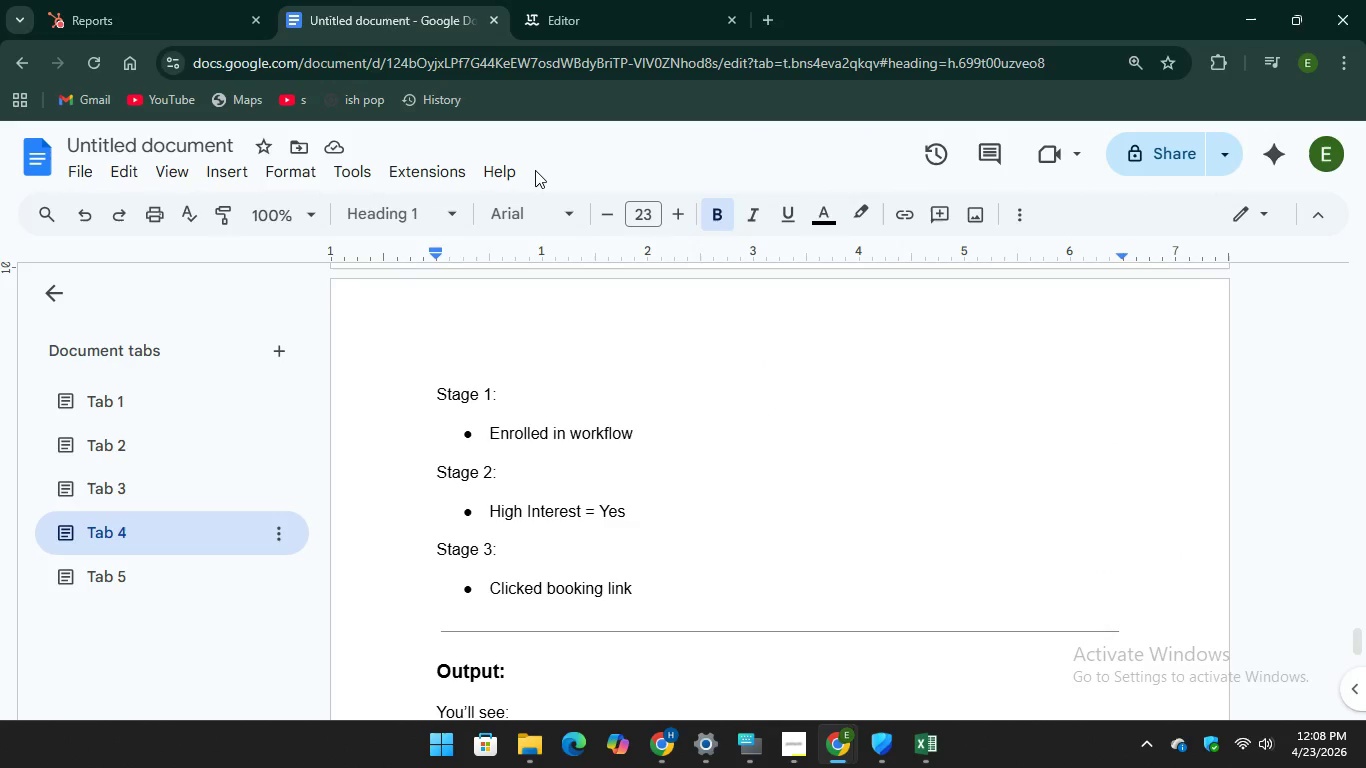 
scroll: coordinate [670, 381], scroll_direction: up, amount: 38.0
 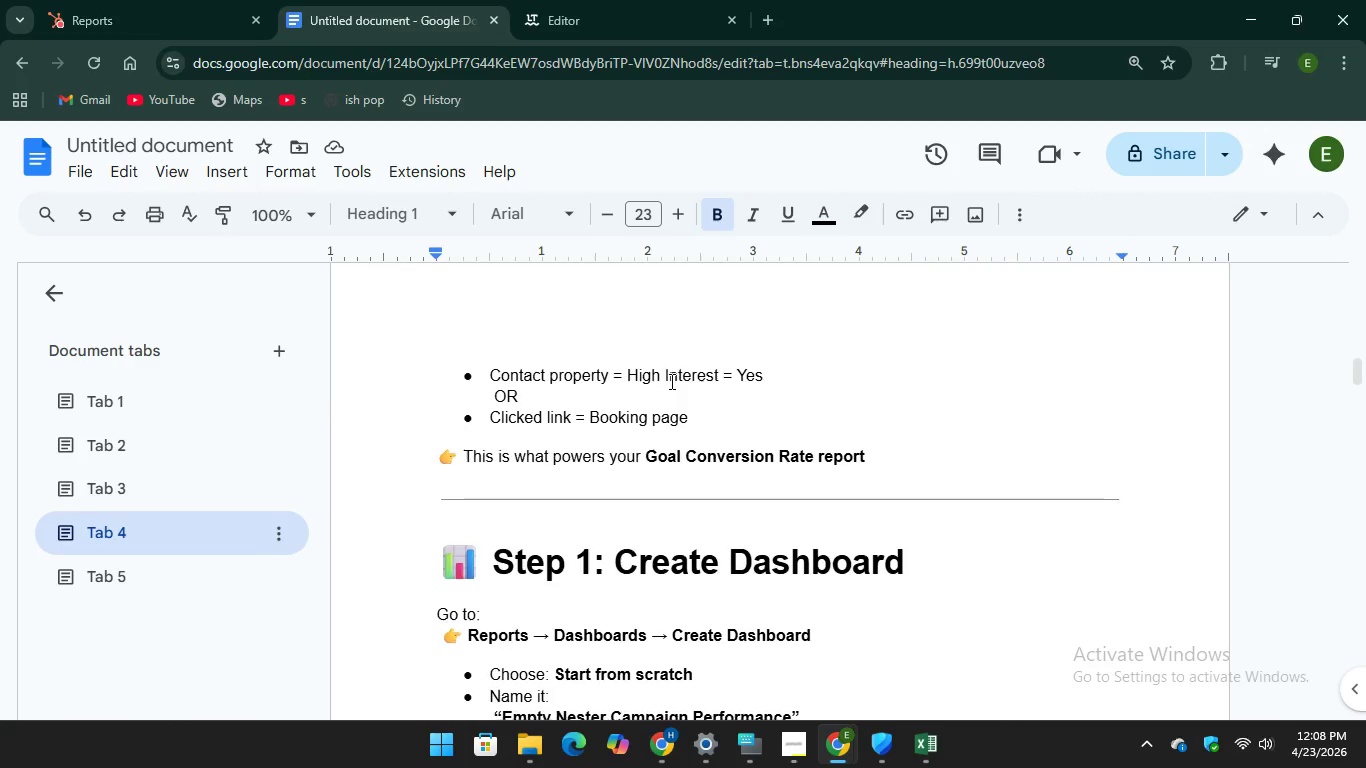 
scroll: coordinate [670, 381], scroll_direction: down, amount: 1.0
 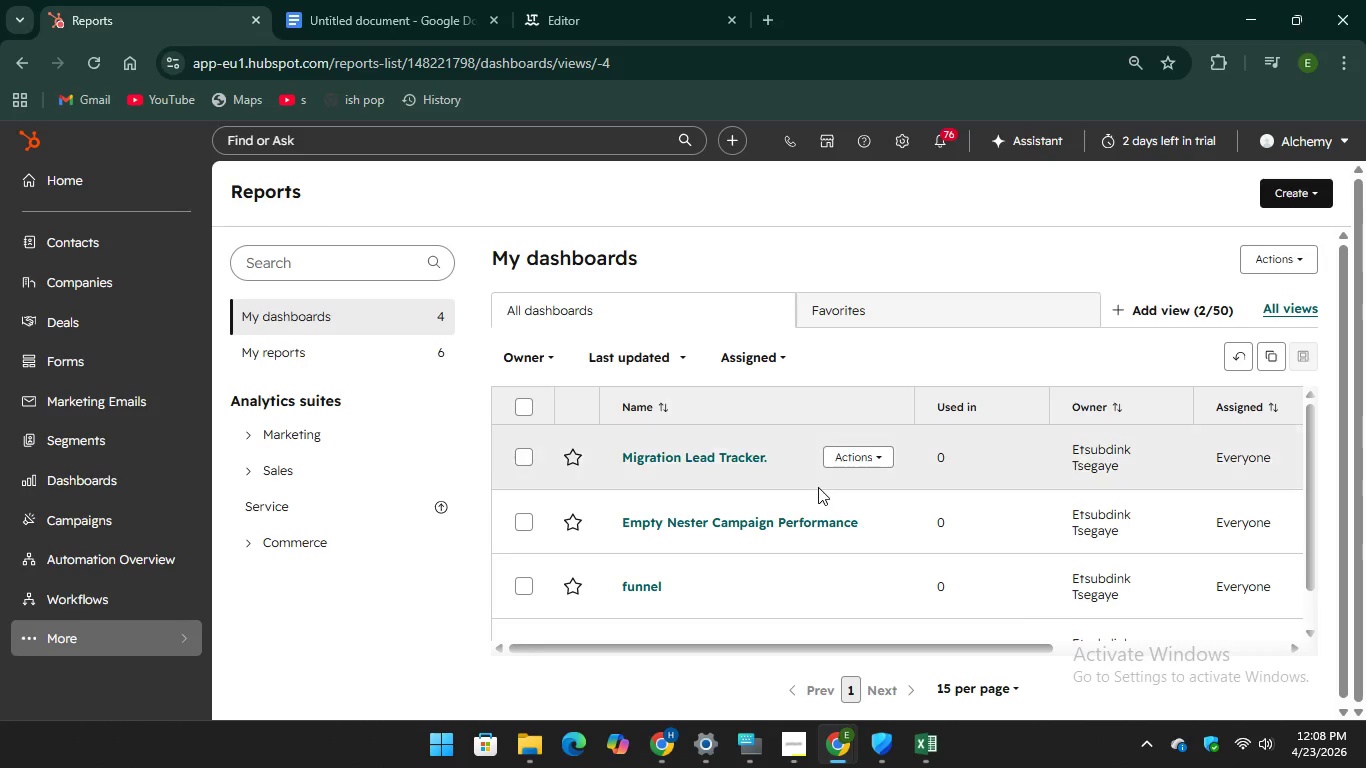 
left_click([758, 520])
 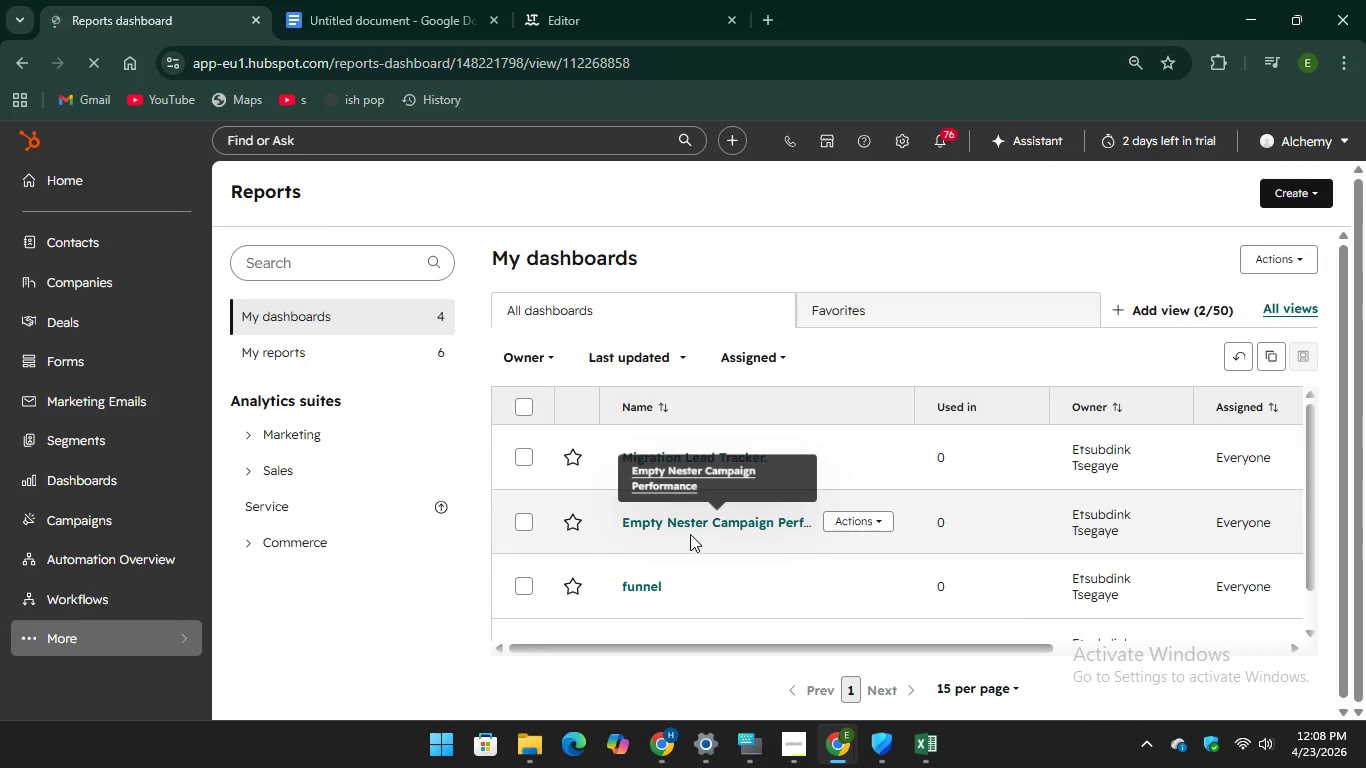 
left_click([689, 523])
 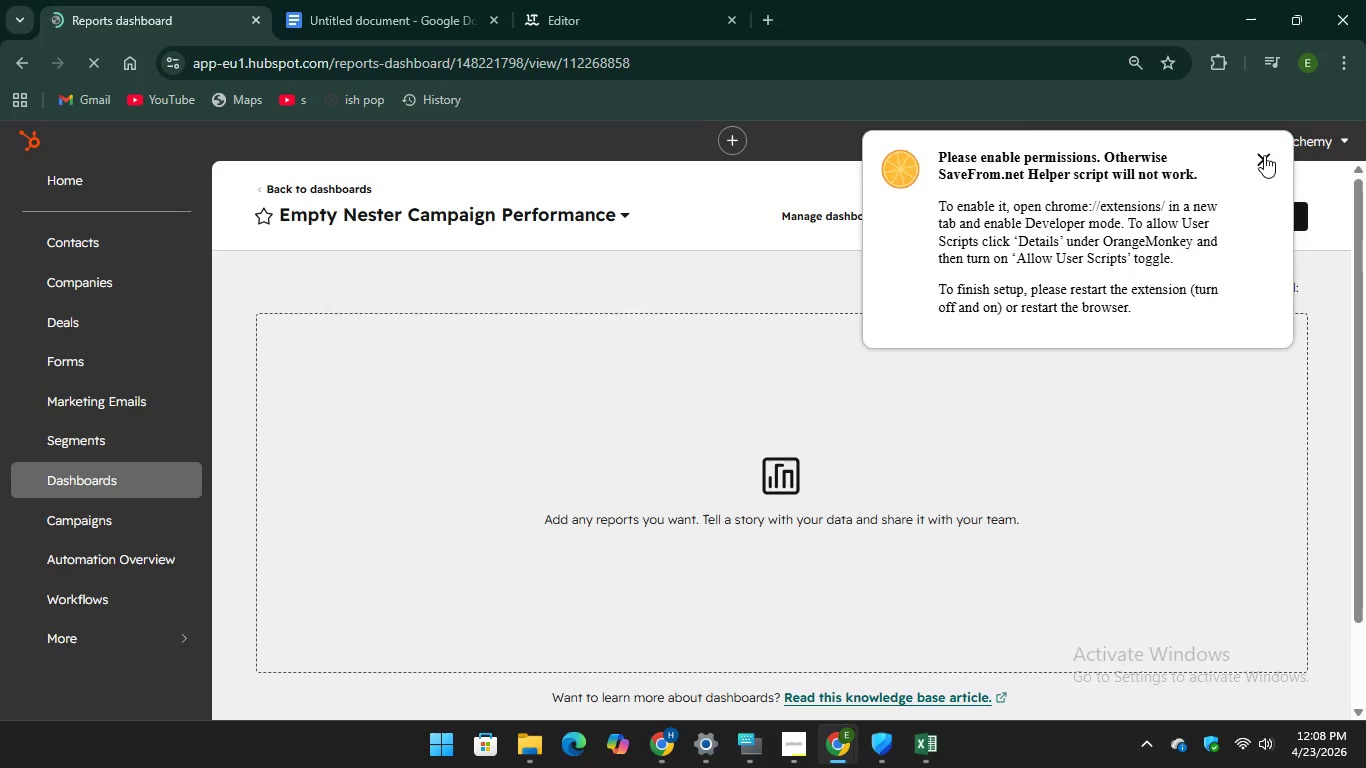 
left_click([1270, 157])
 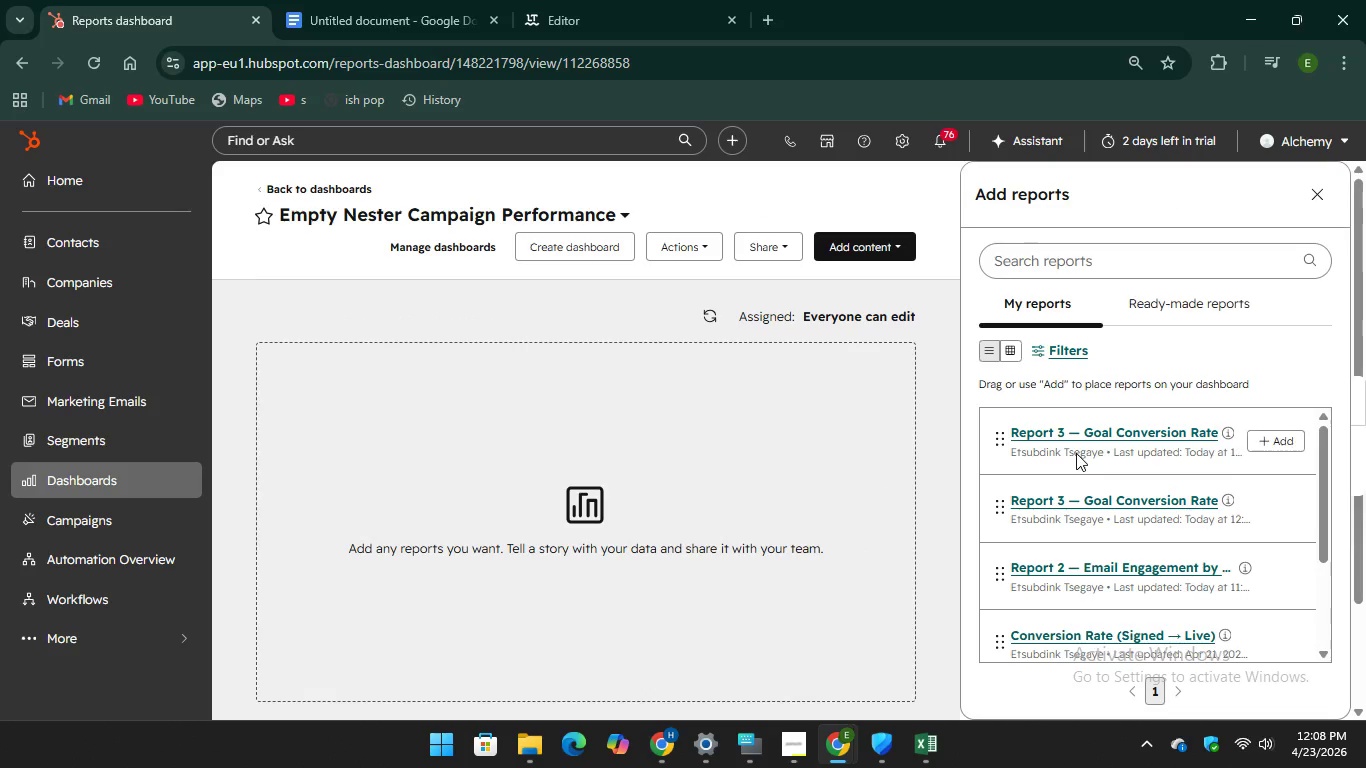 
scroll: coordinate [1093, 464], scroll_direction: down, amount: 1.0
 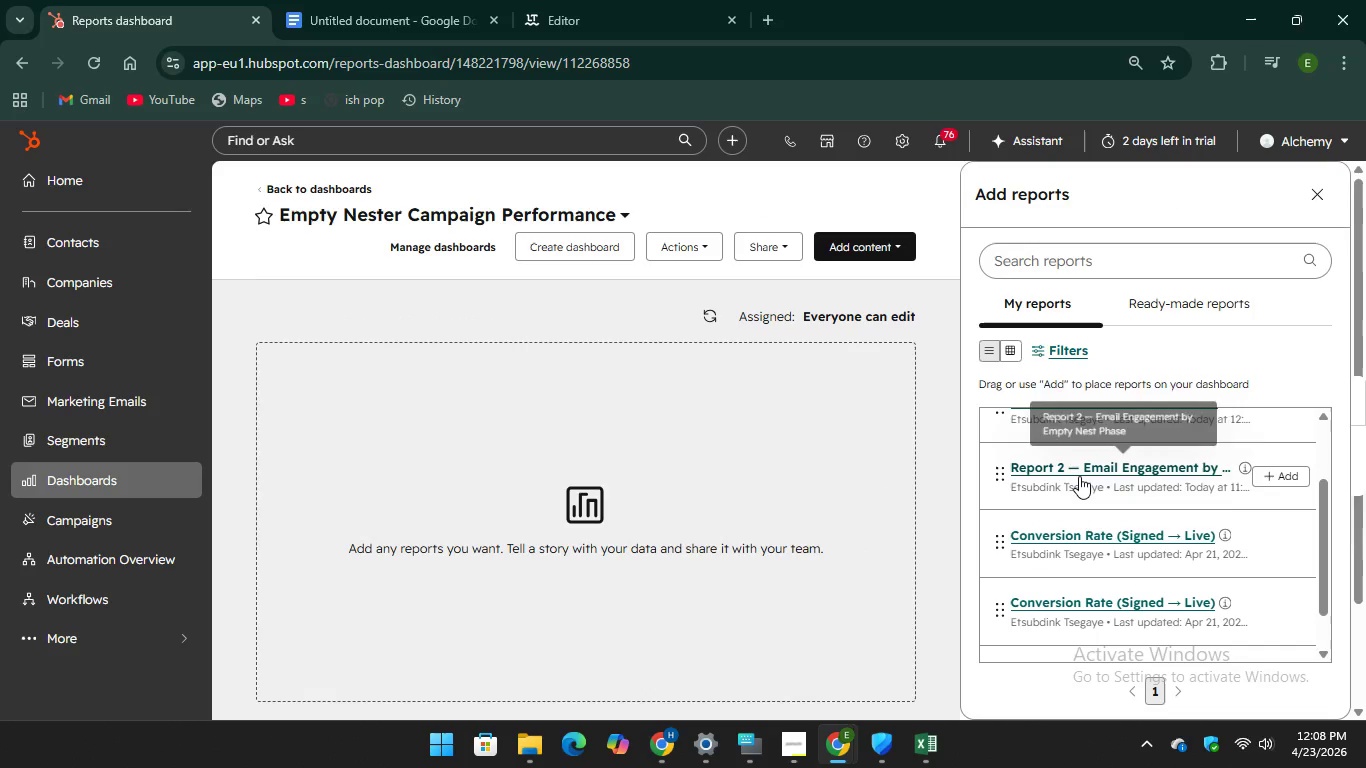 
left_click([1079, 476])
 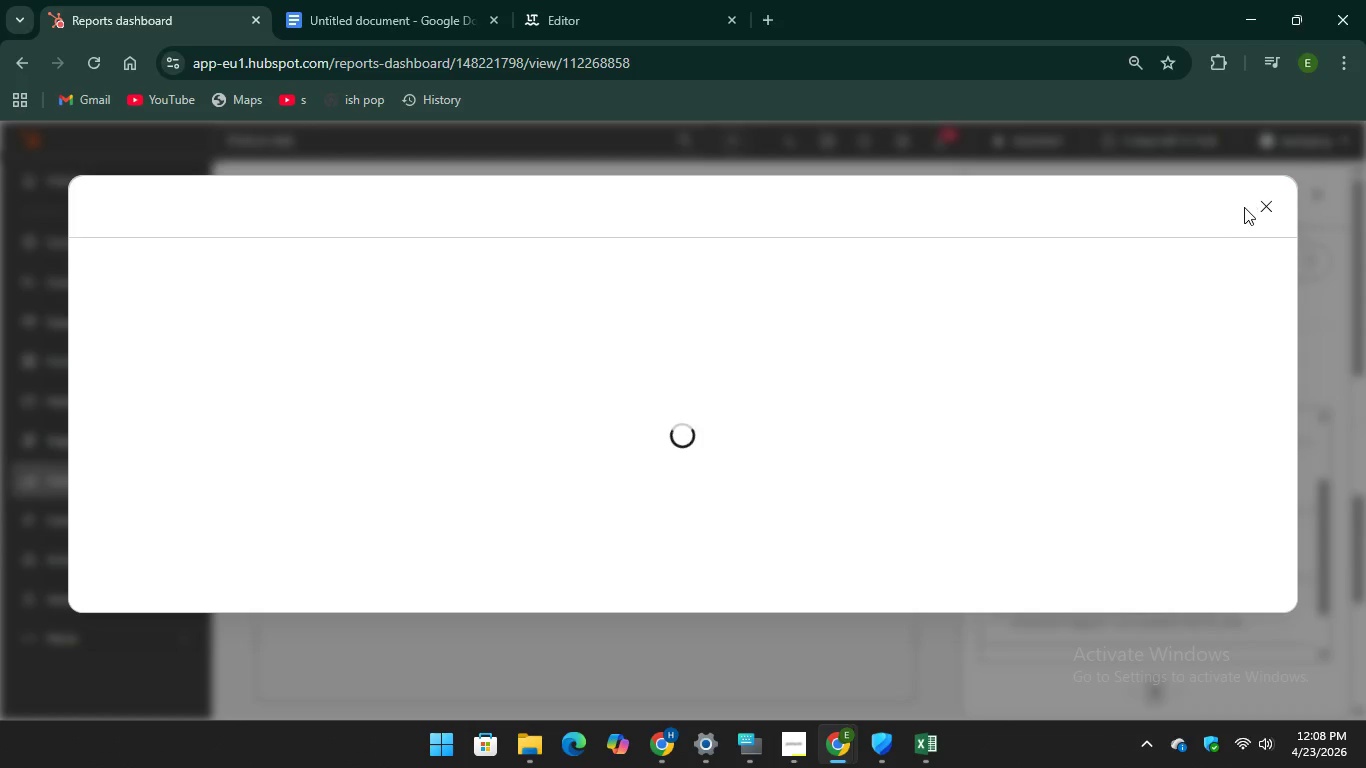 
left_click([1271, 199])
 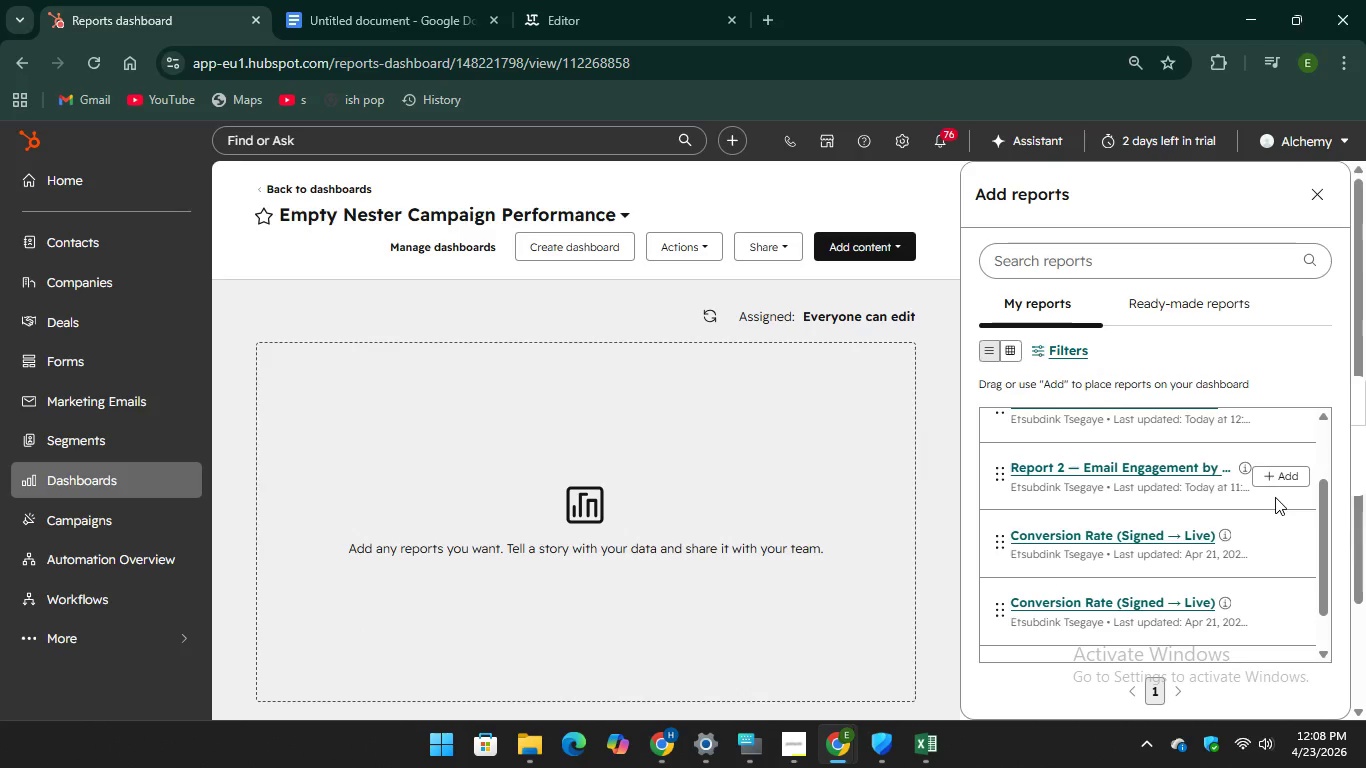 
left_click([1286, 474])
 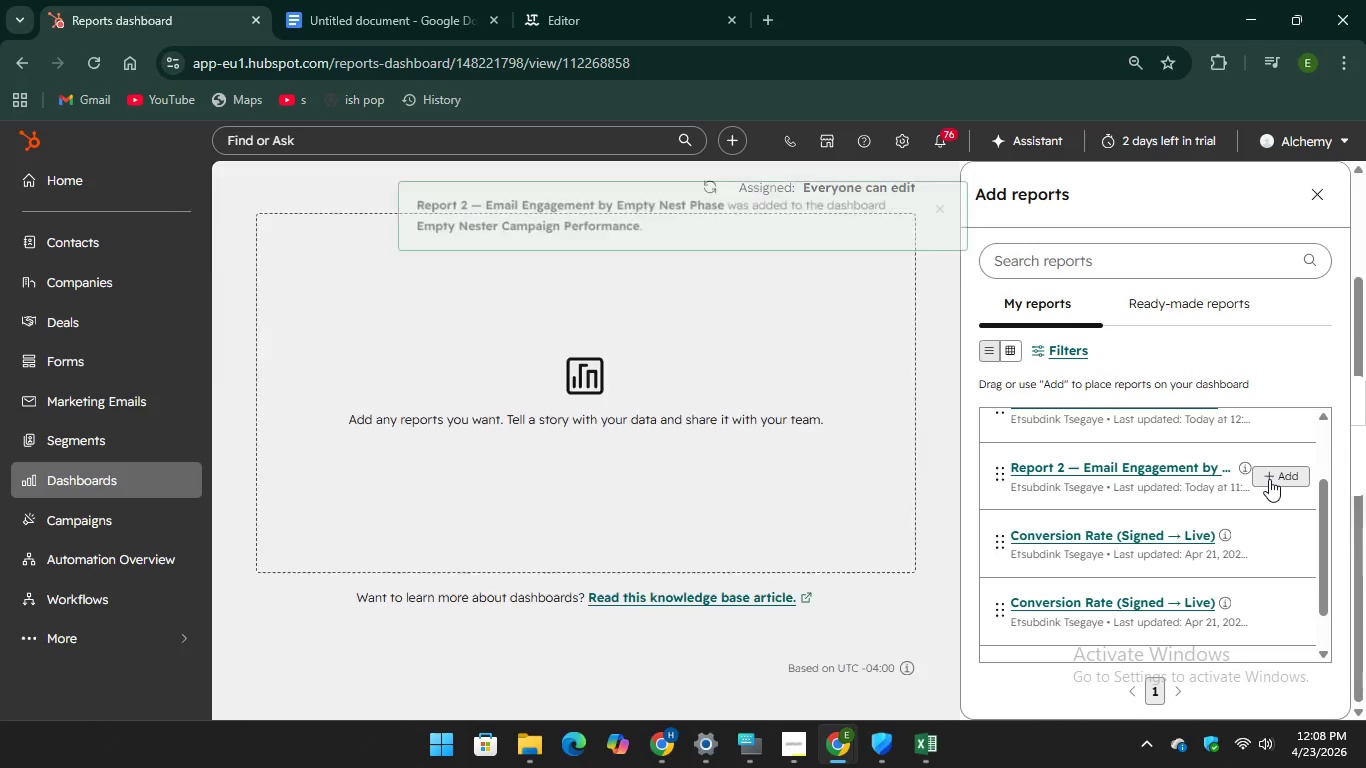 
scroll: coordinate [1026, 295], scroll_direction: up, amount: 5.0
 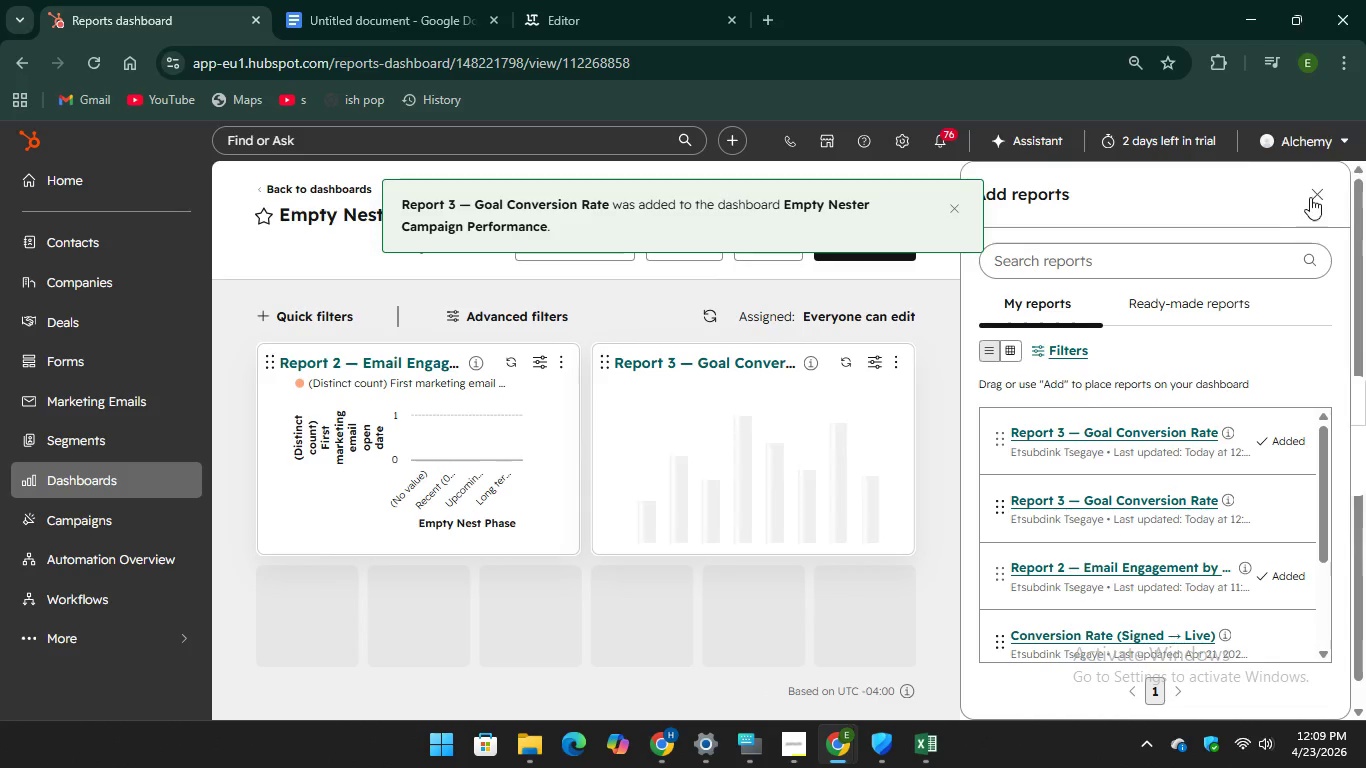 
left_click([1317, 194])
 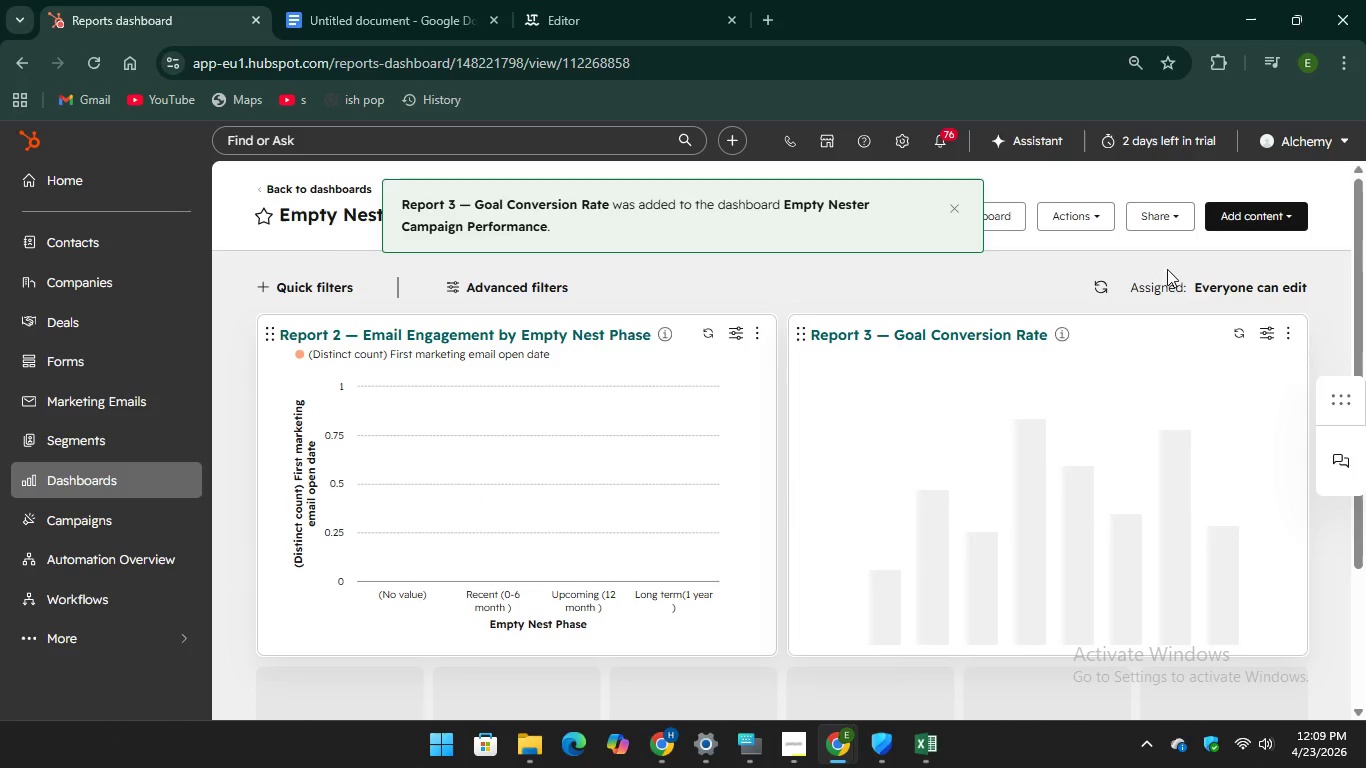 
scroll: coordinate [748, 169], scroll_direction: up, amount: 3.0
 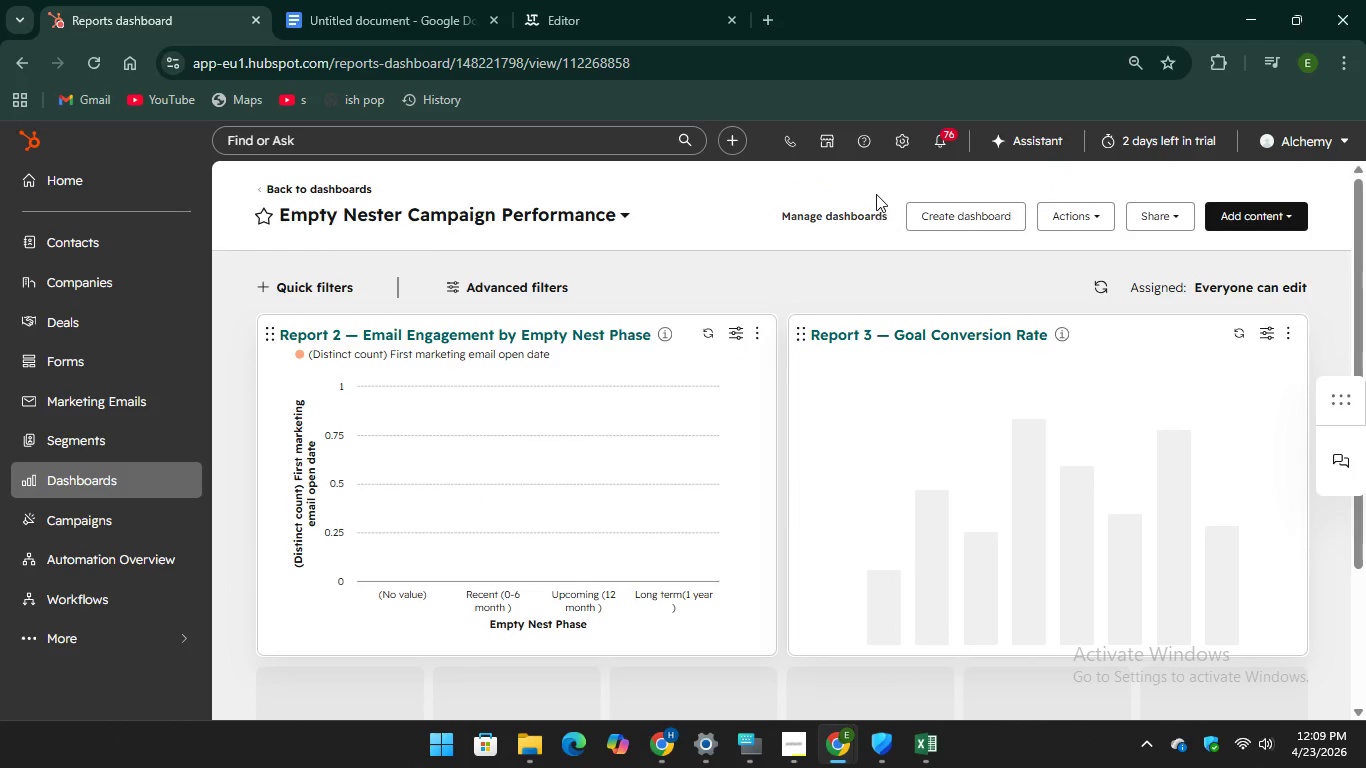 
wait(5.64)
 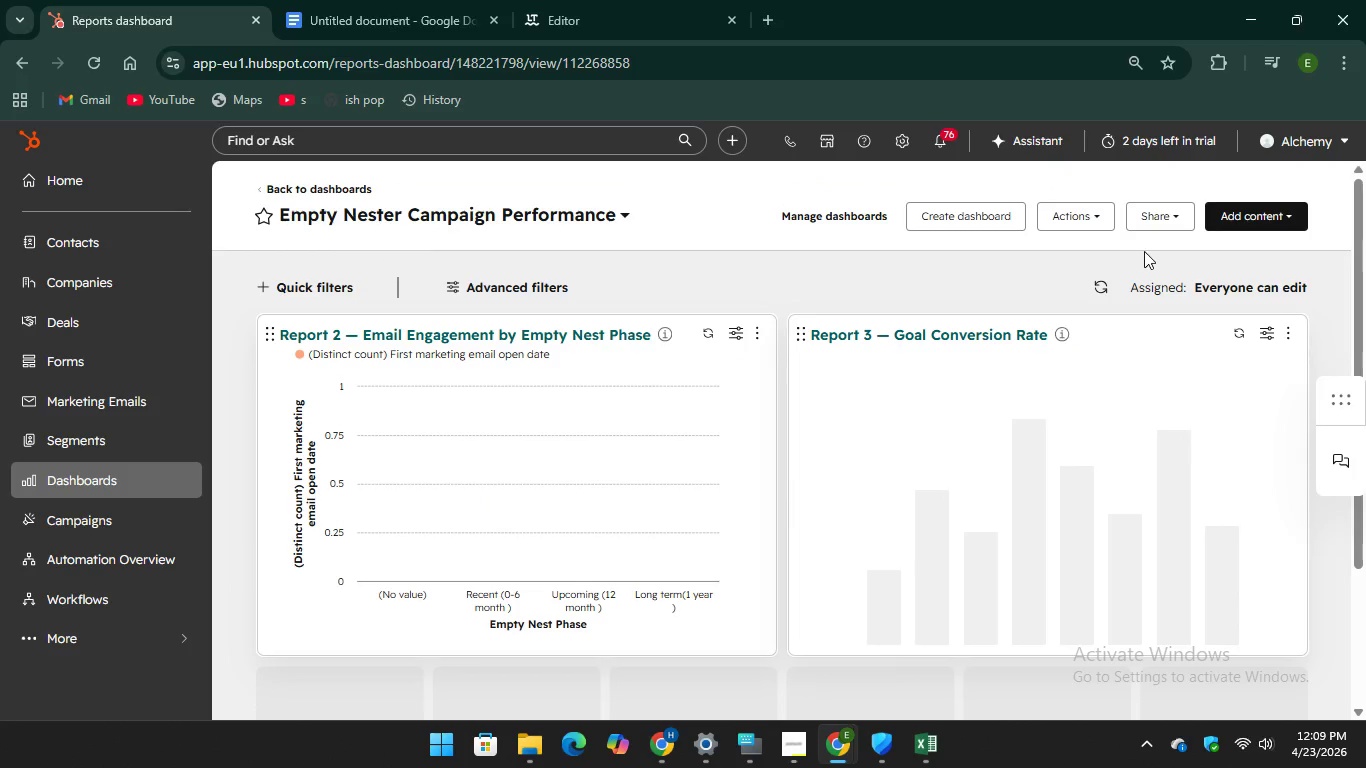 
left_click([765, 13])
 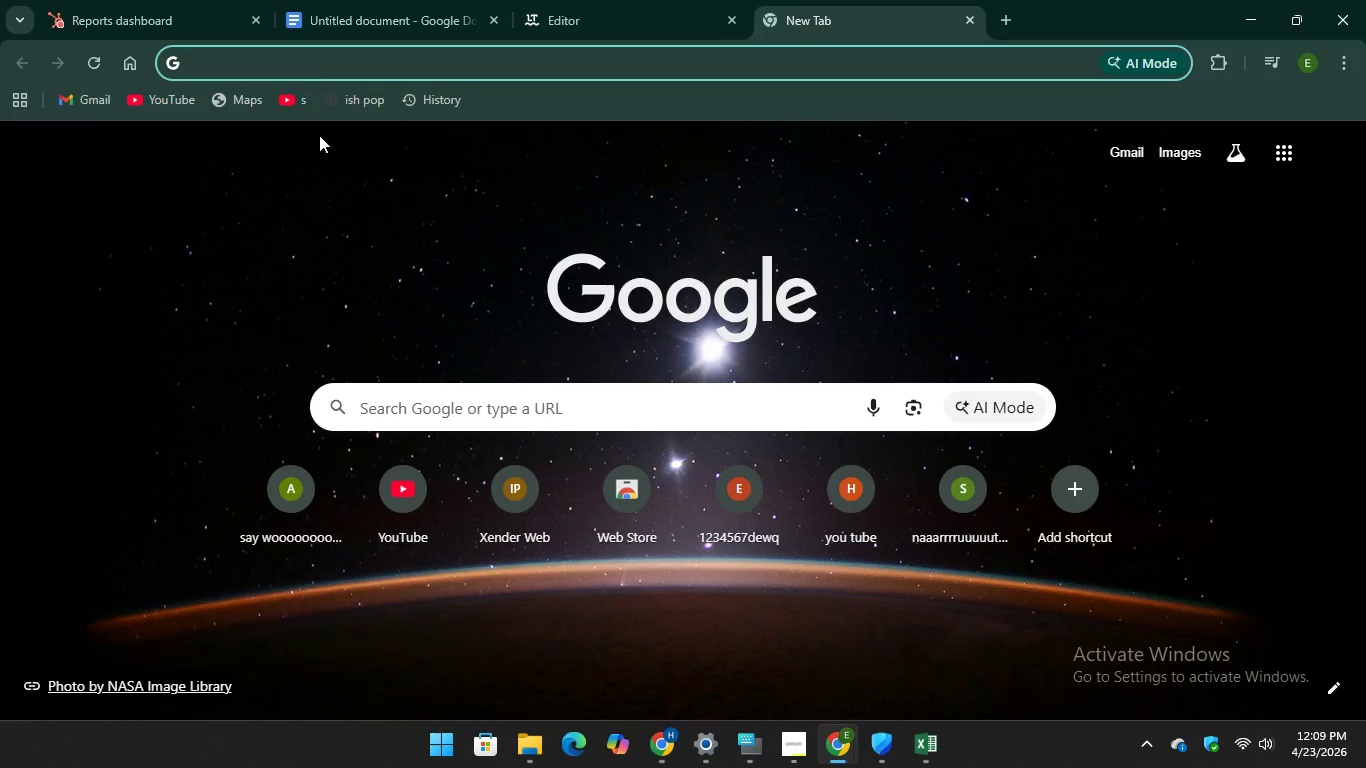 
left_click([141, 2])
 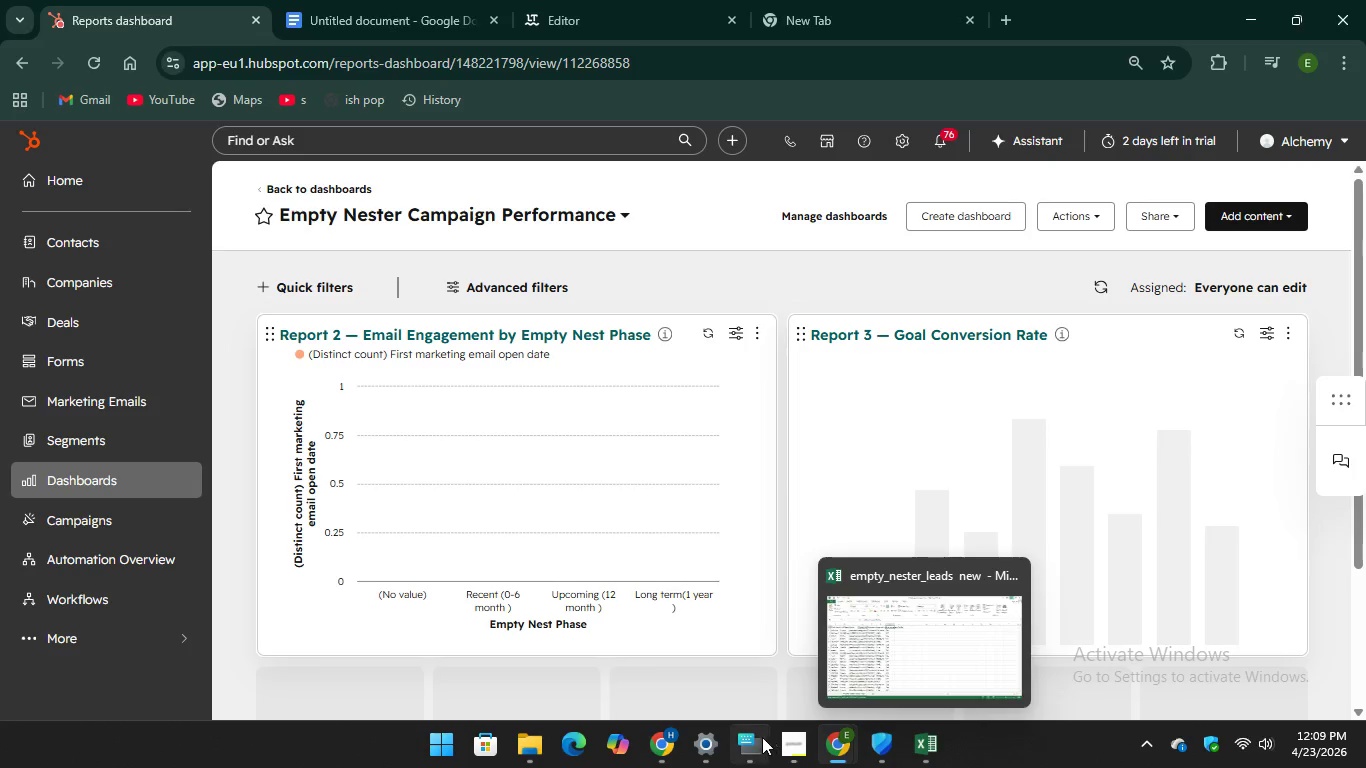 
left_click([748, 737])
 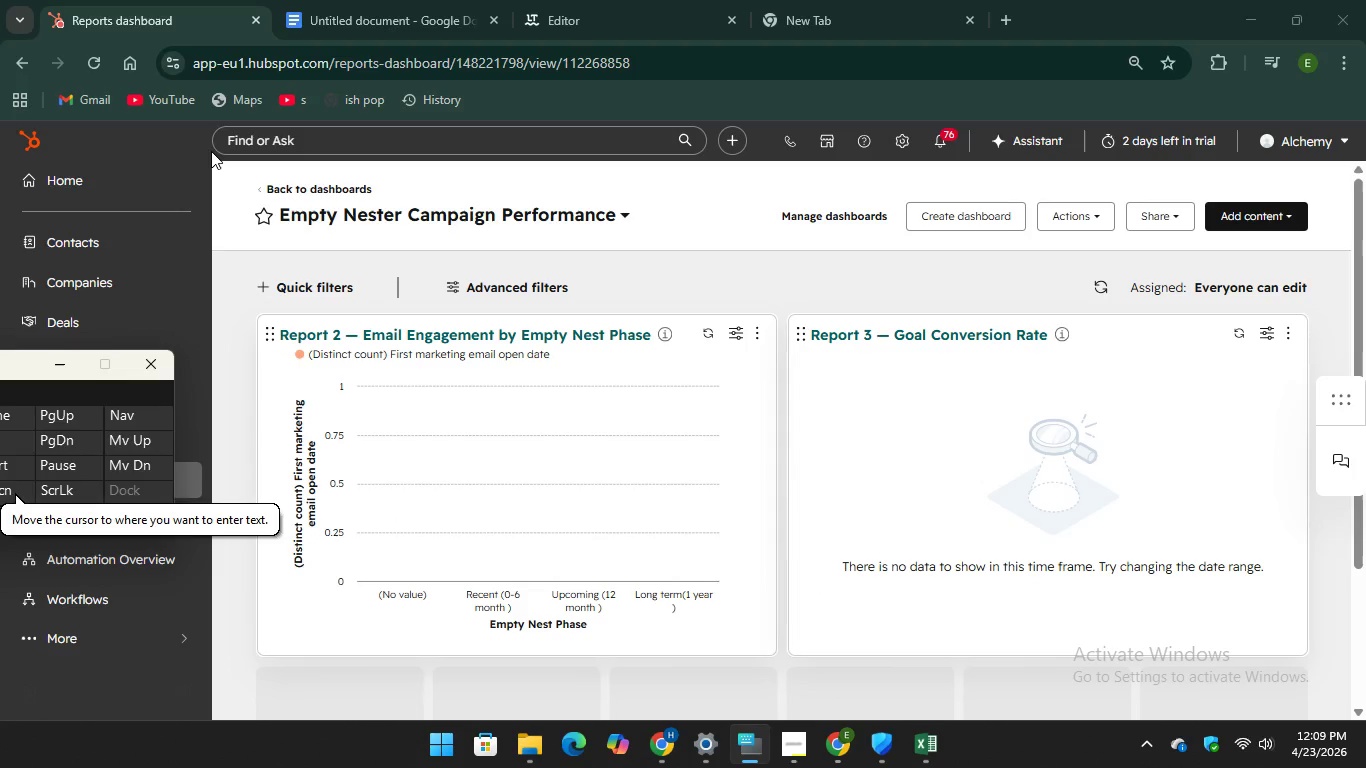 
wait(18.62)
 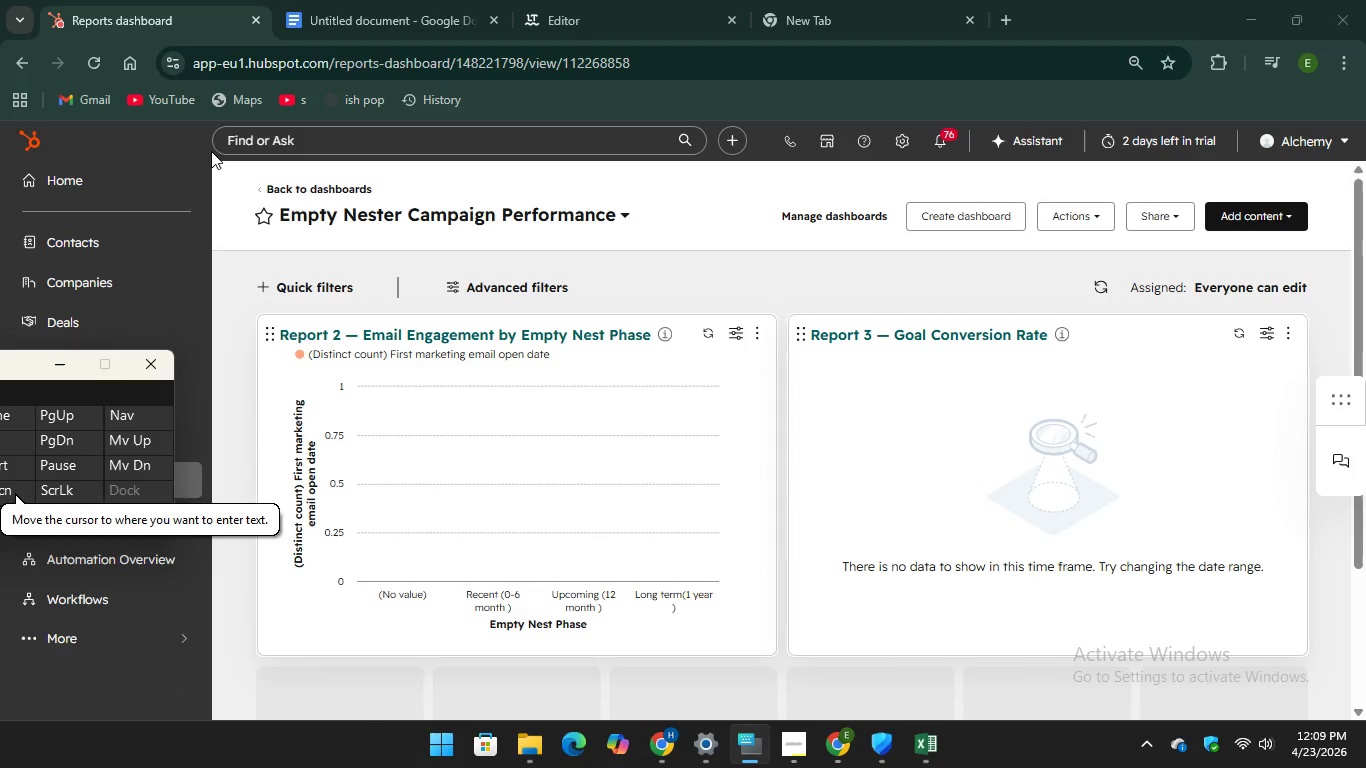 
left_click_drag(start_coordinate=[17, 314], to_coordinate=[23, 310])
 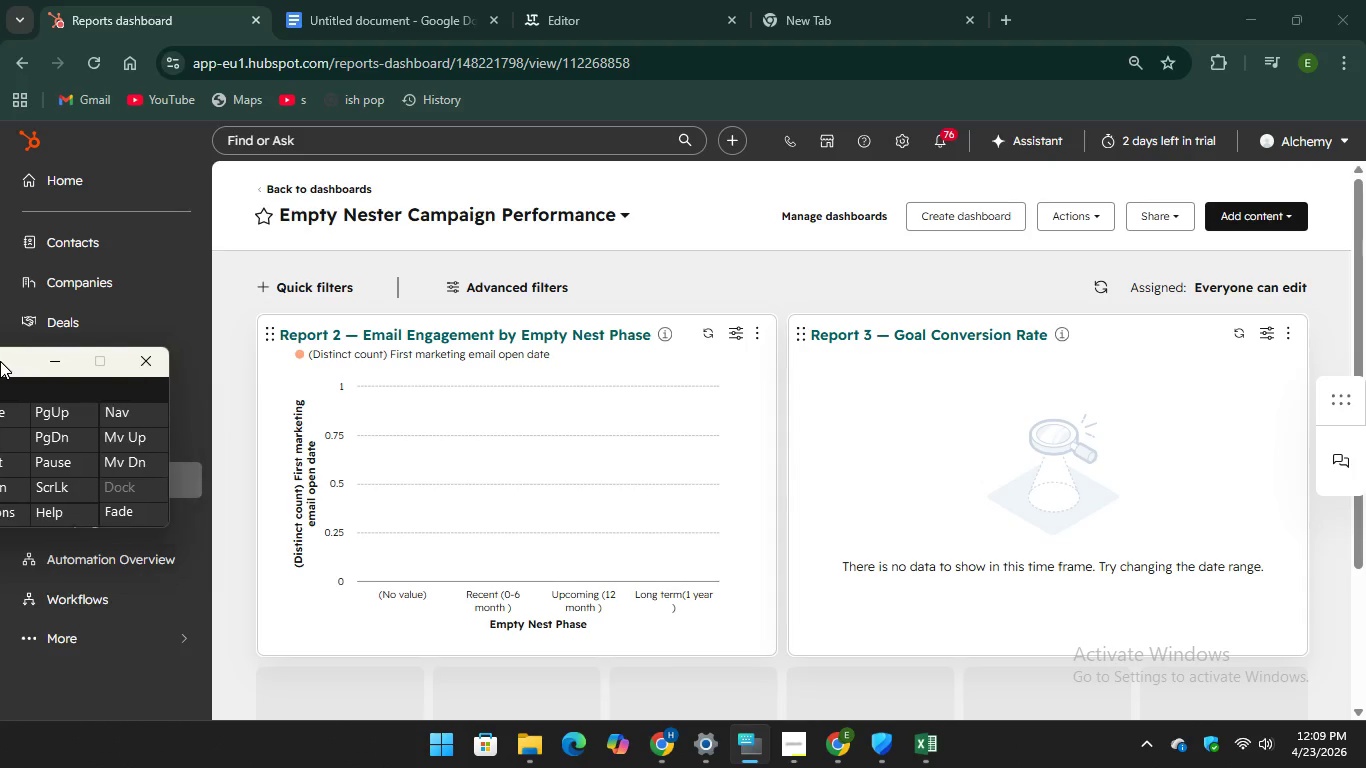 
wait(7.8)
 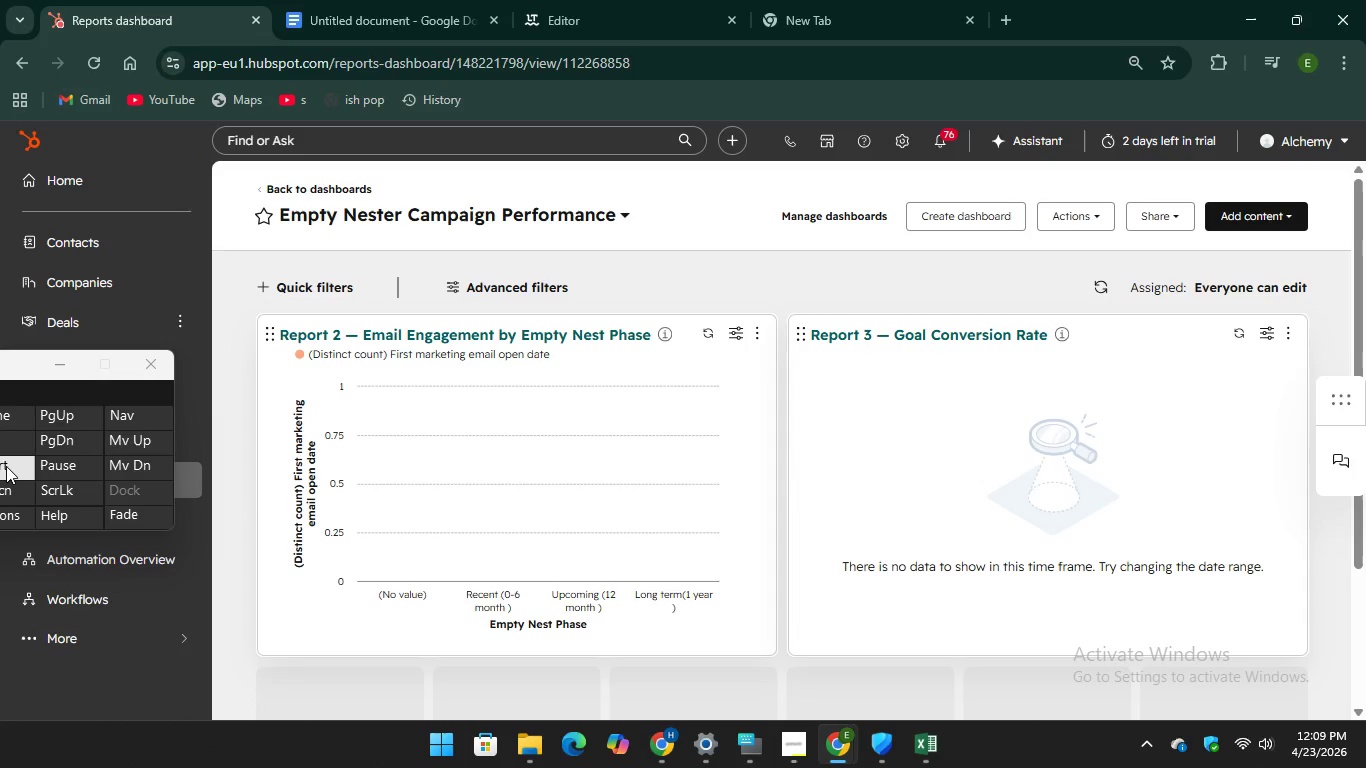 
key(PrintScreen)
 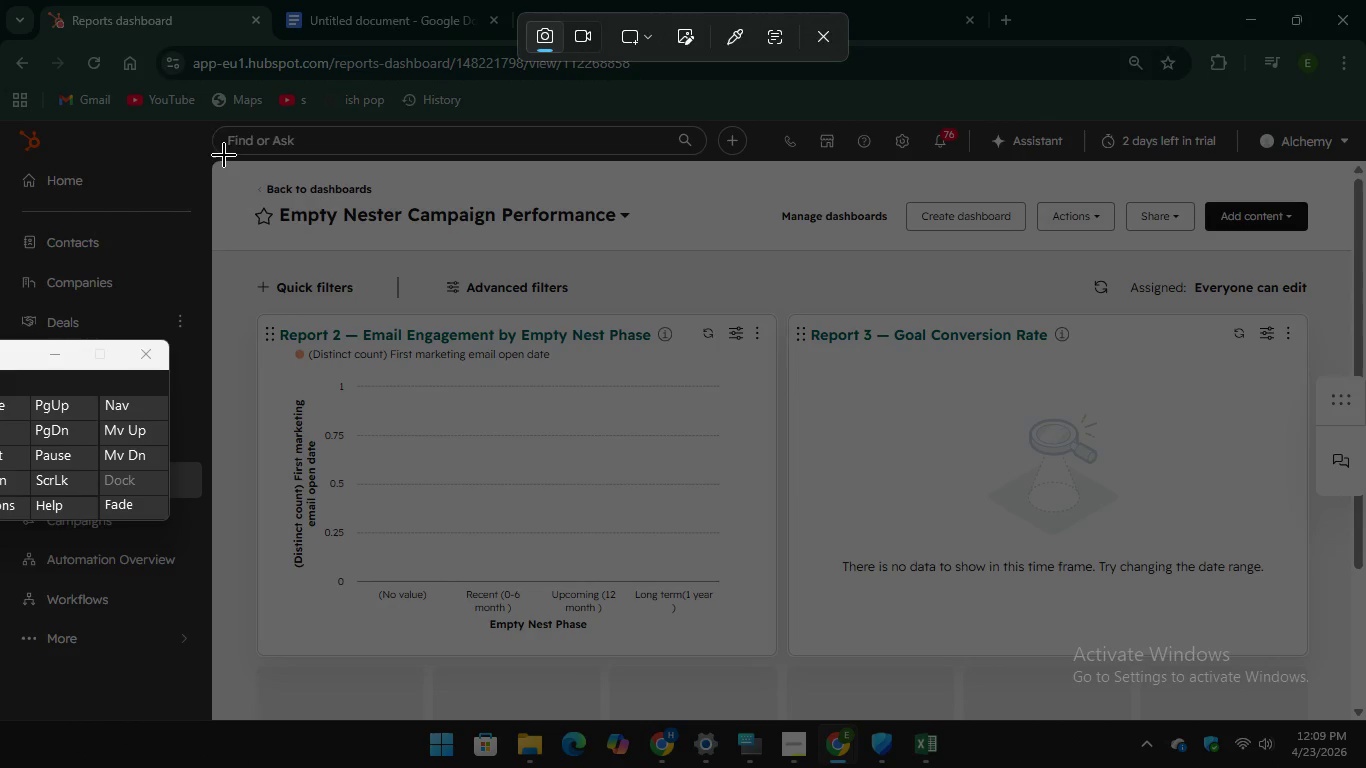 
left_click_drag(start_coordinate=[209, 156], to_coordinate=[1365, 722])
 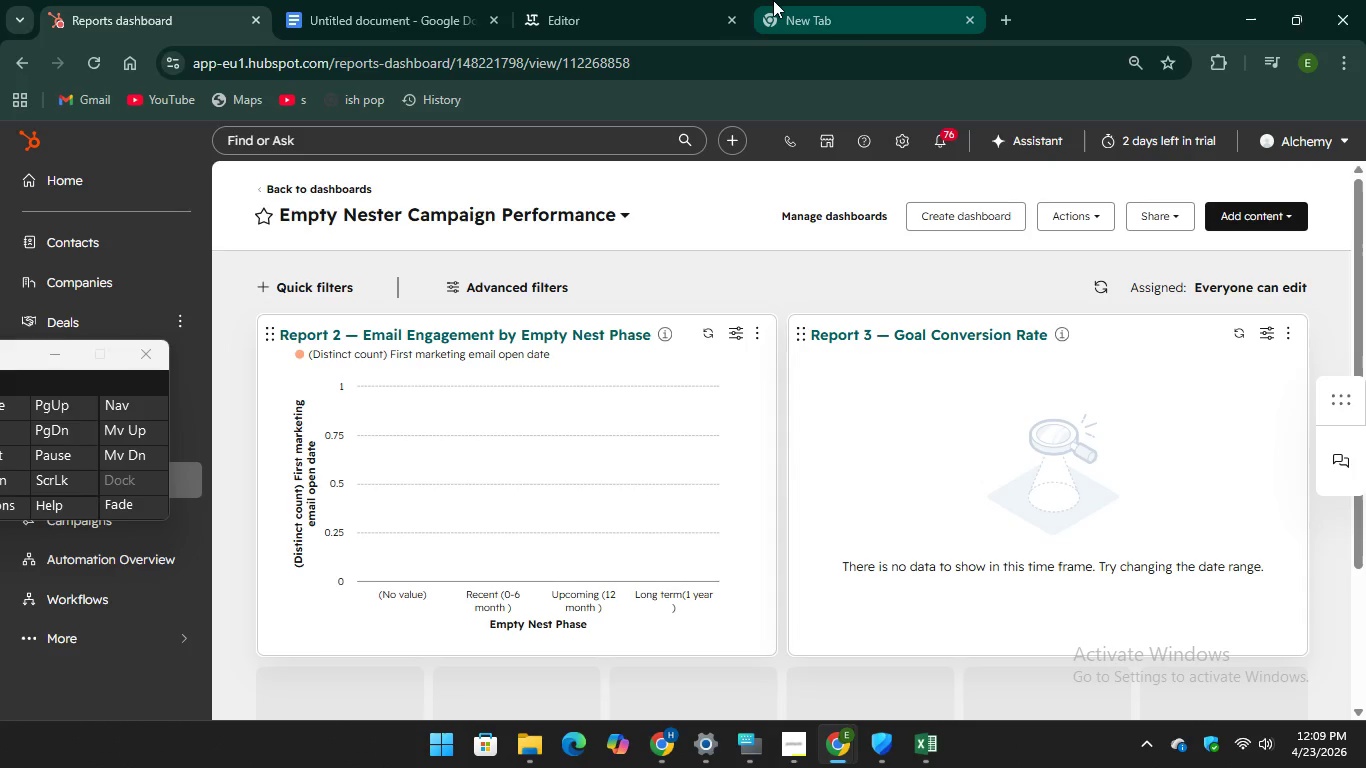 
left_click([774, 6])
 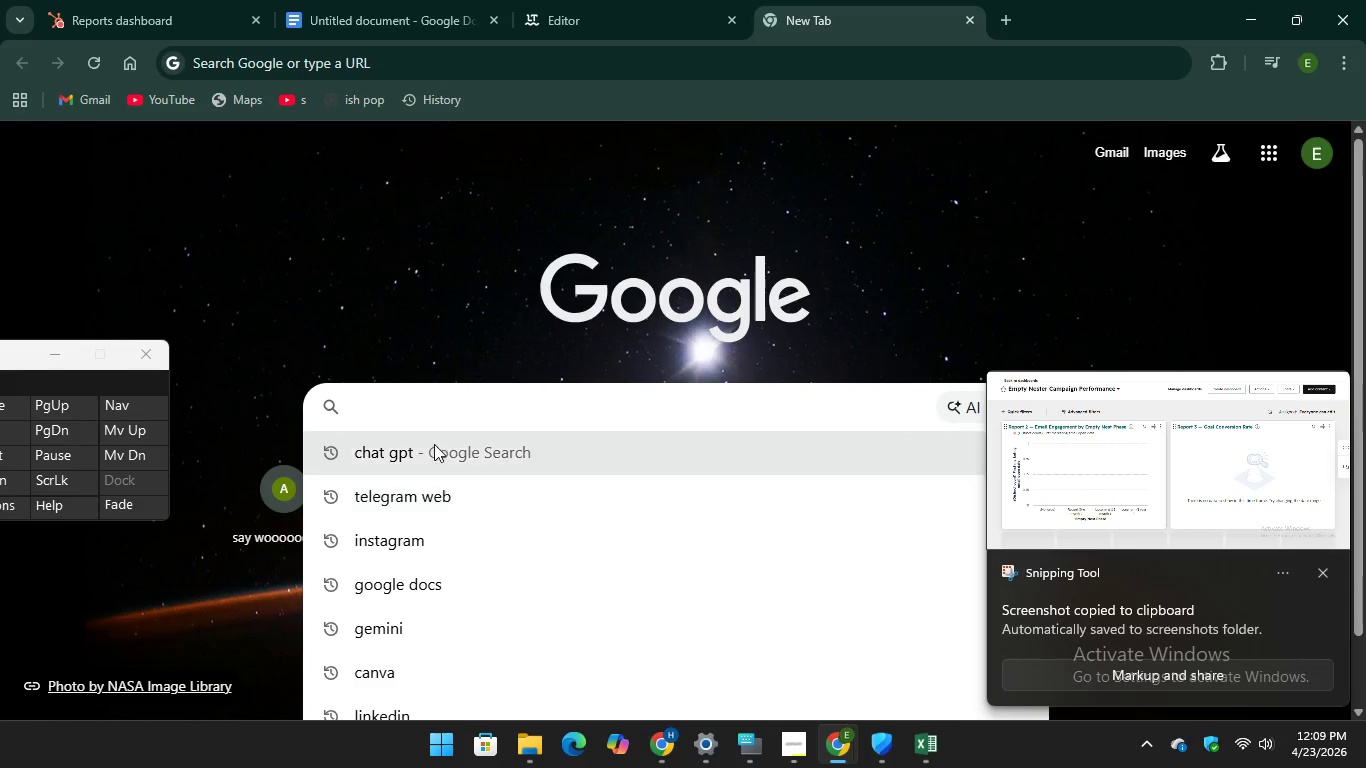 
scroll: coordinate [434, 588], scroll_direction: down, amount: 2.0
 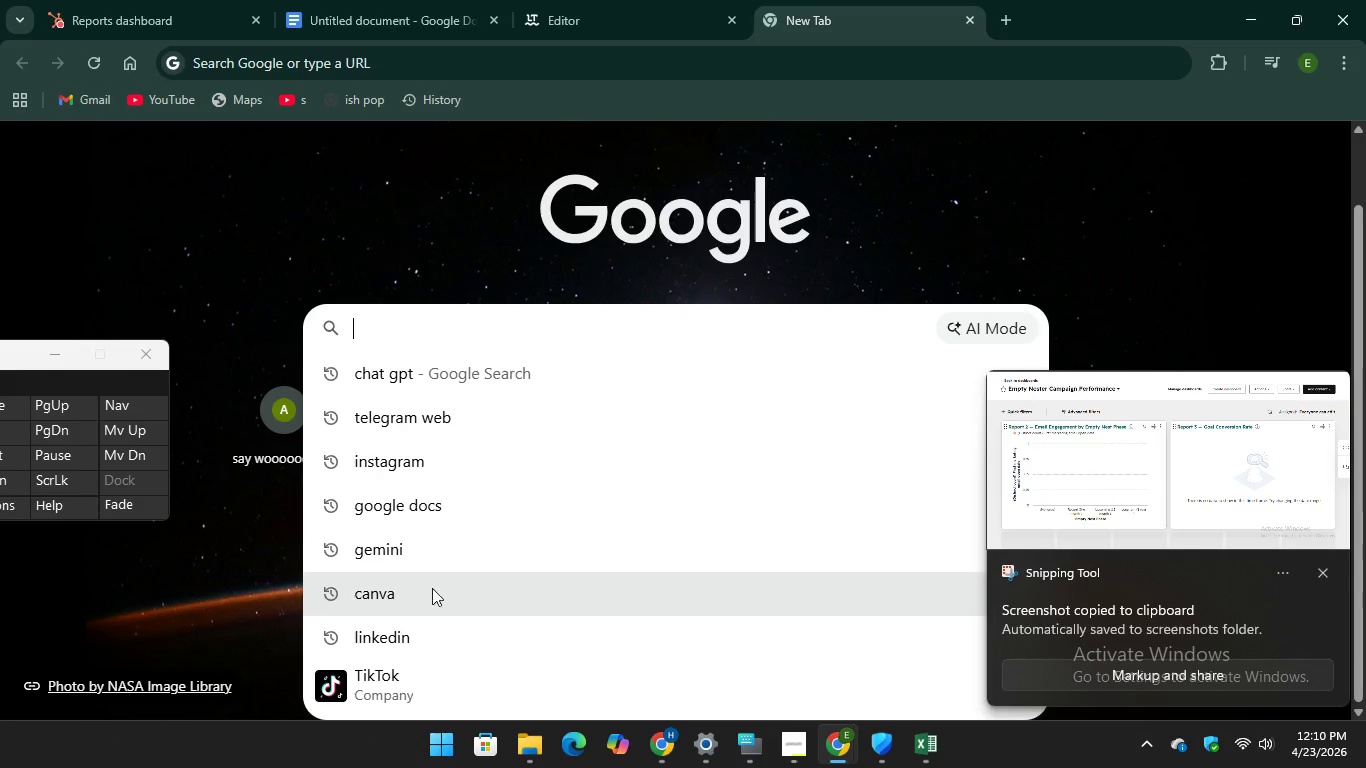 
left_click([430, 589])
 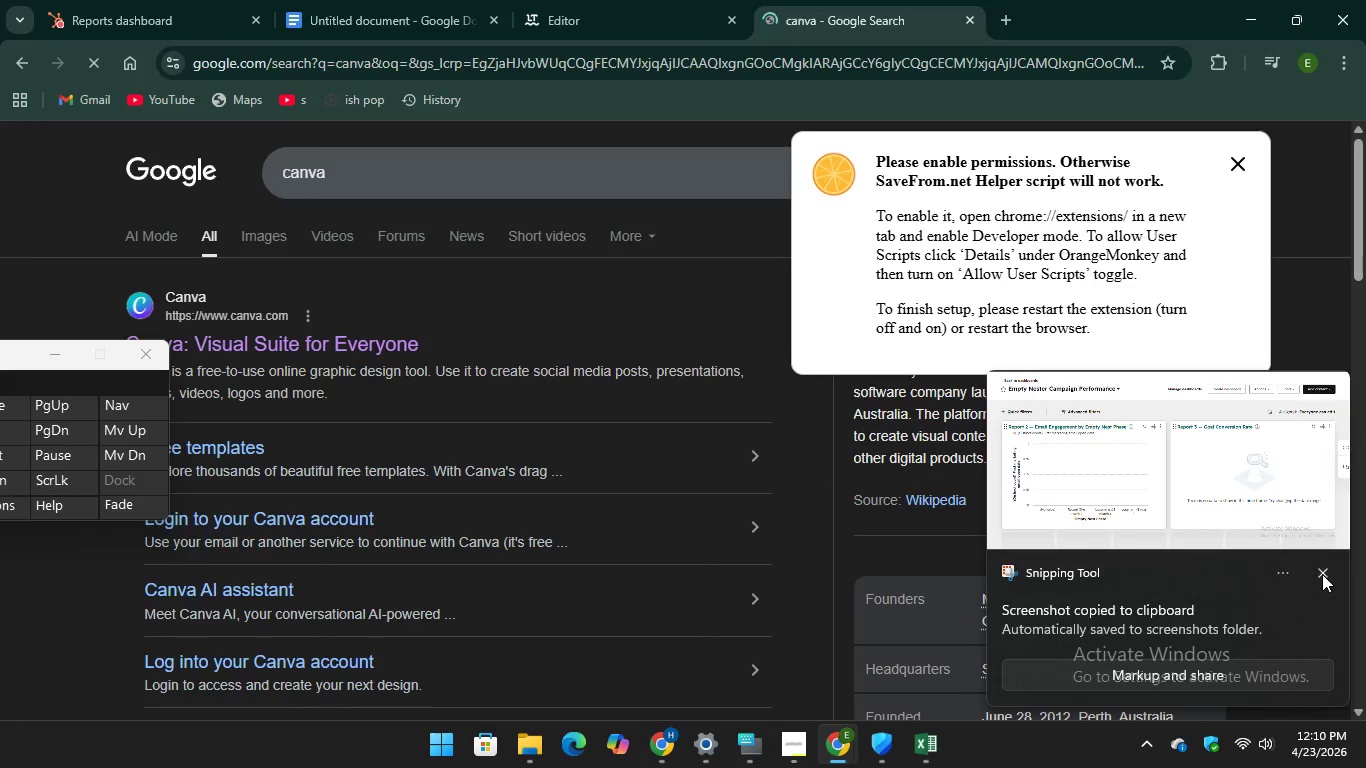 
left_click([1320, 570])
 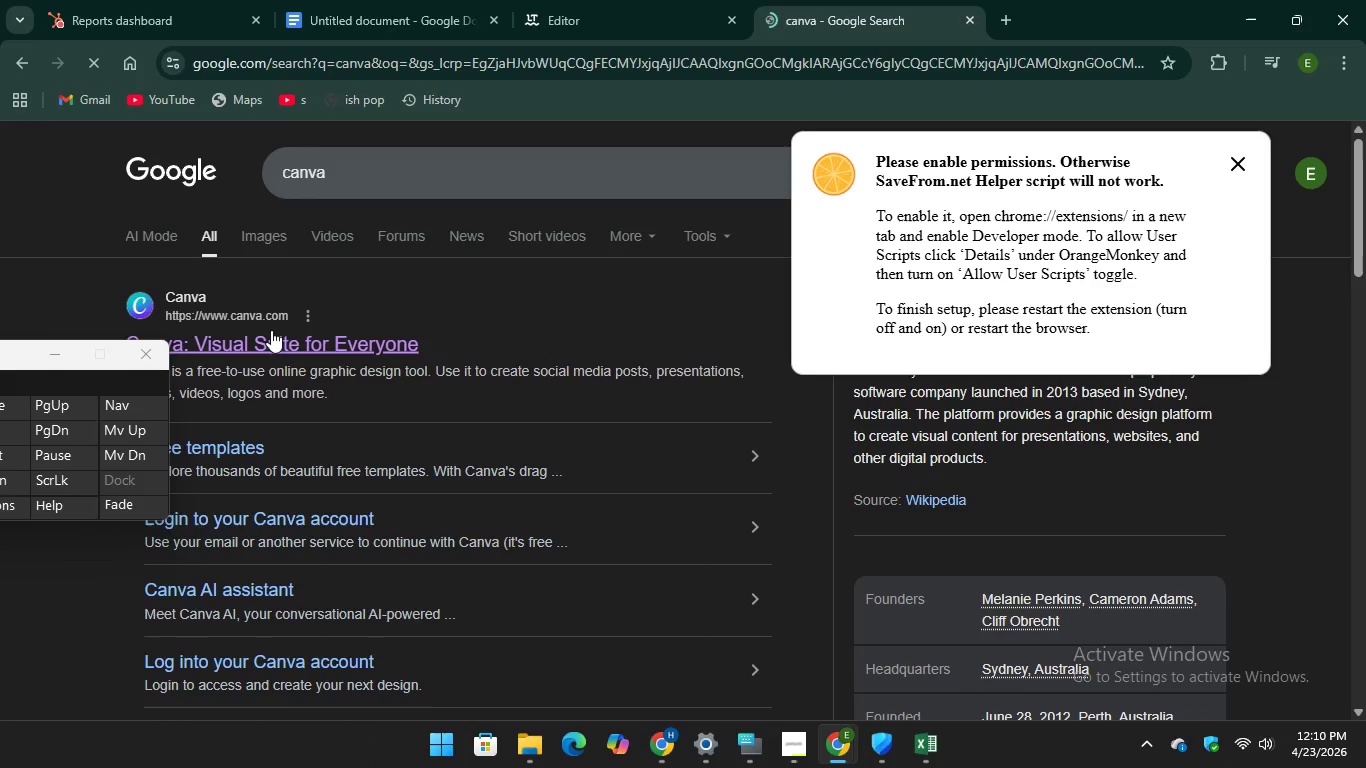 
left_click([271, 330])
 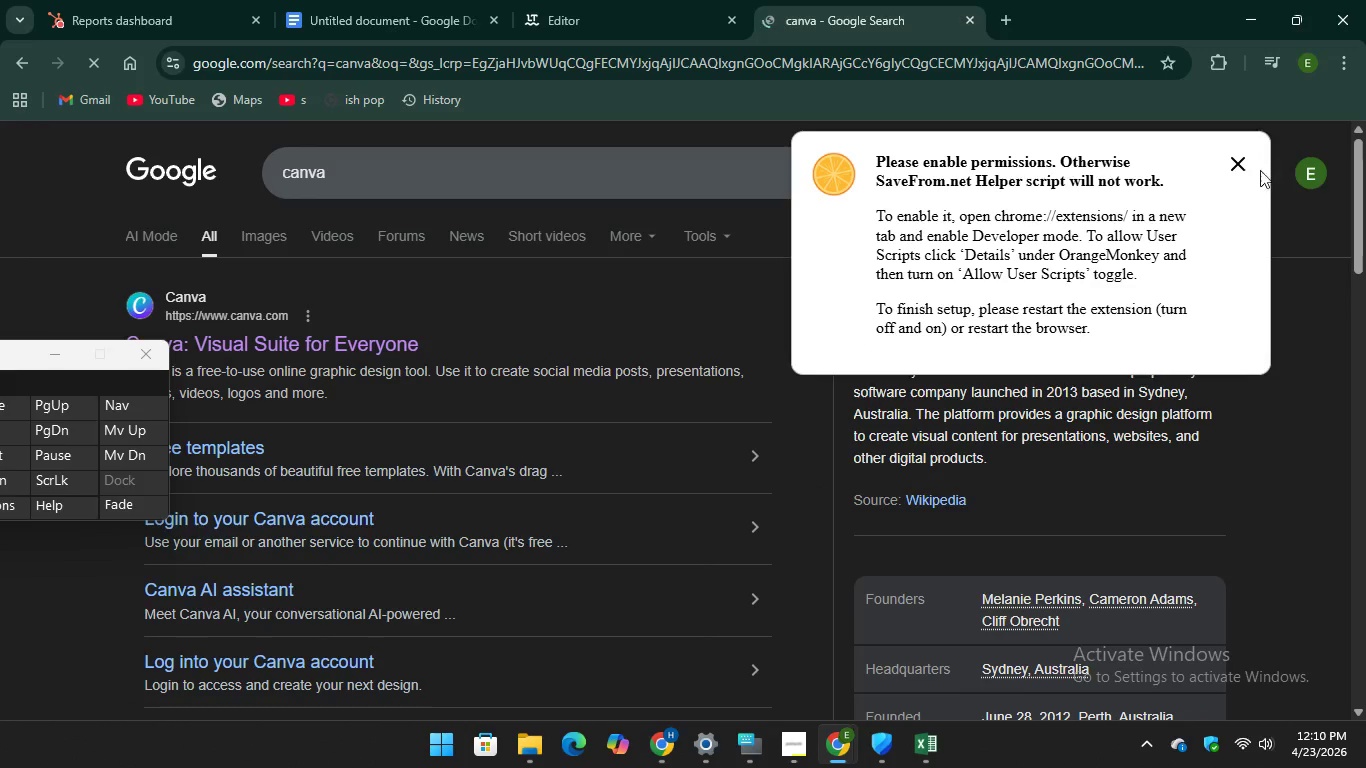 
left_click([1238, 163])
 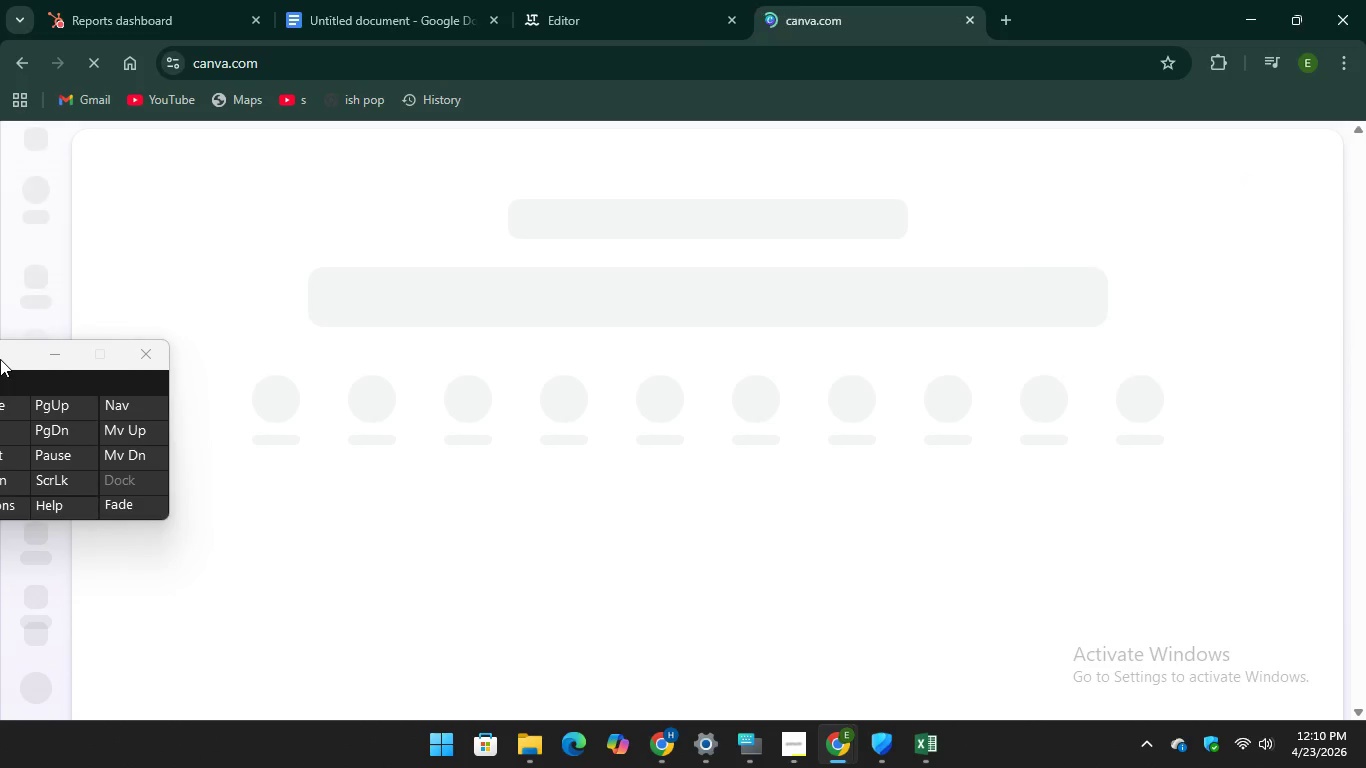 
wait(5.36)
 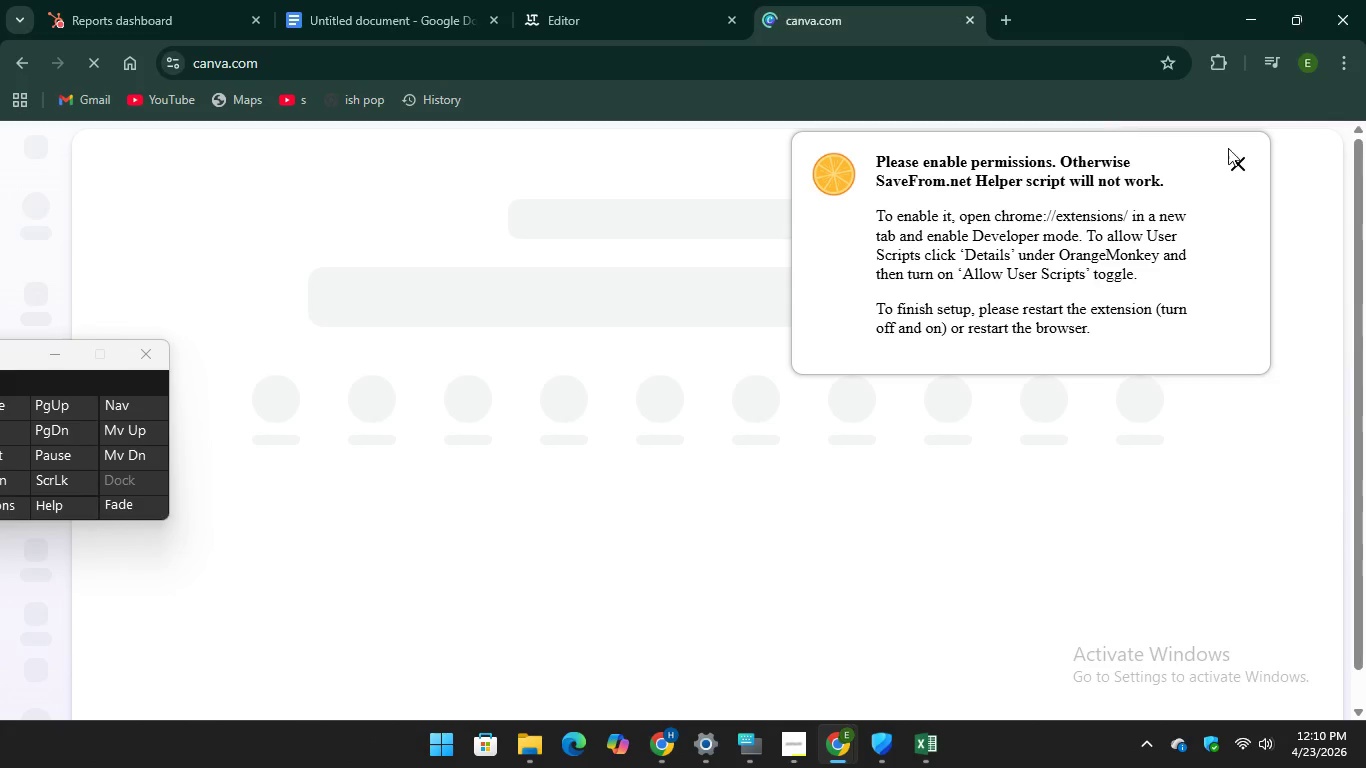 
scroll: coordinate [423, 398], scroll_direction: down, amount: 1.0
 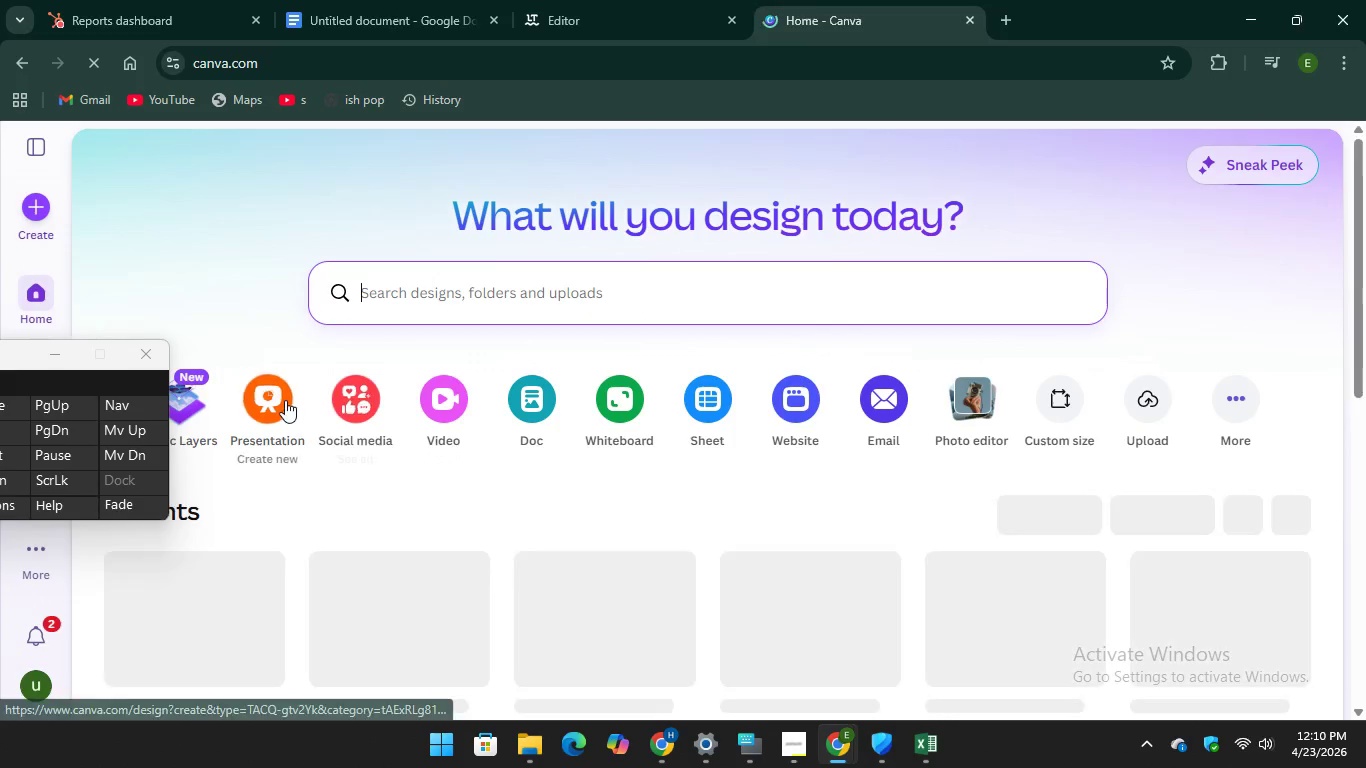 
left_click([275, 400])
 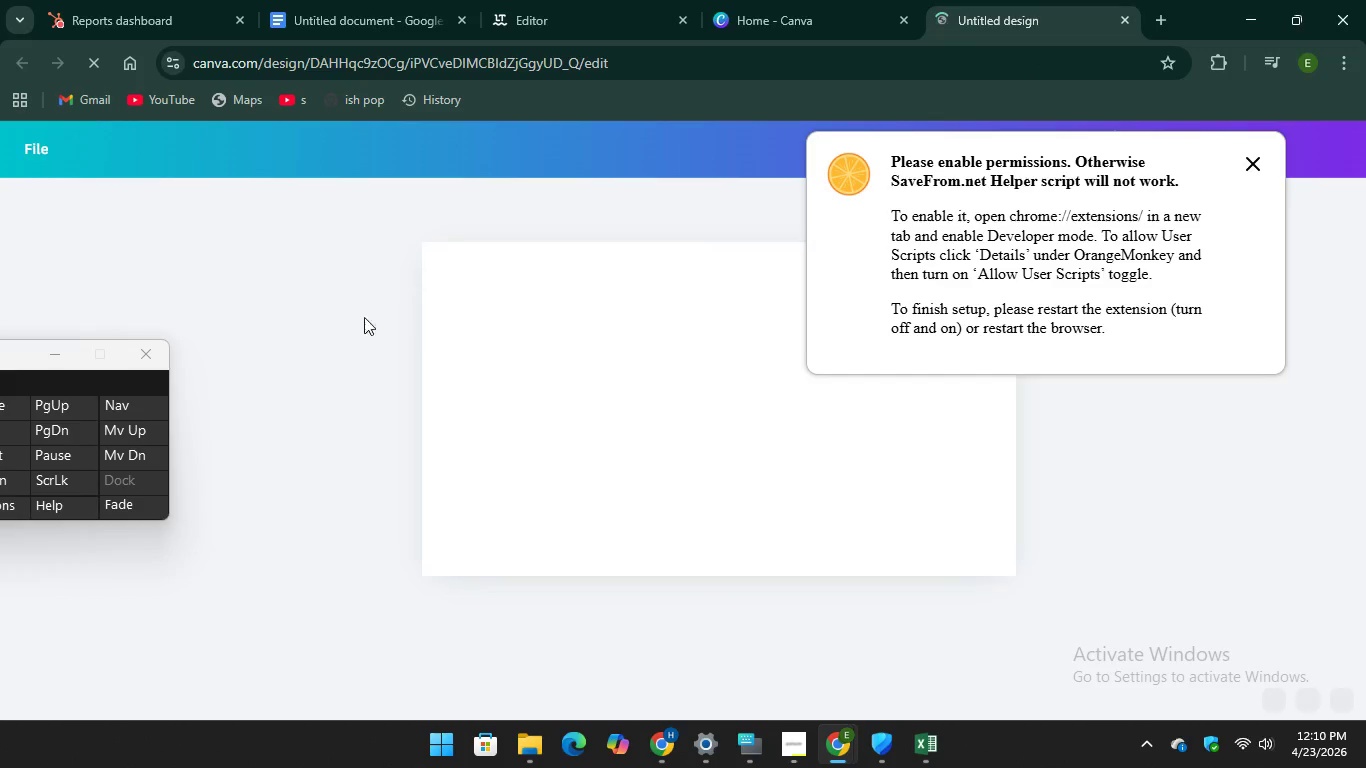 
wait(6.97)
 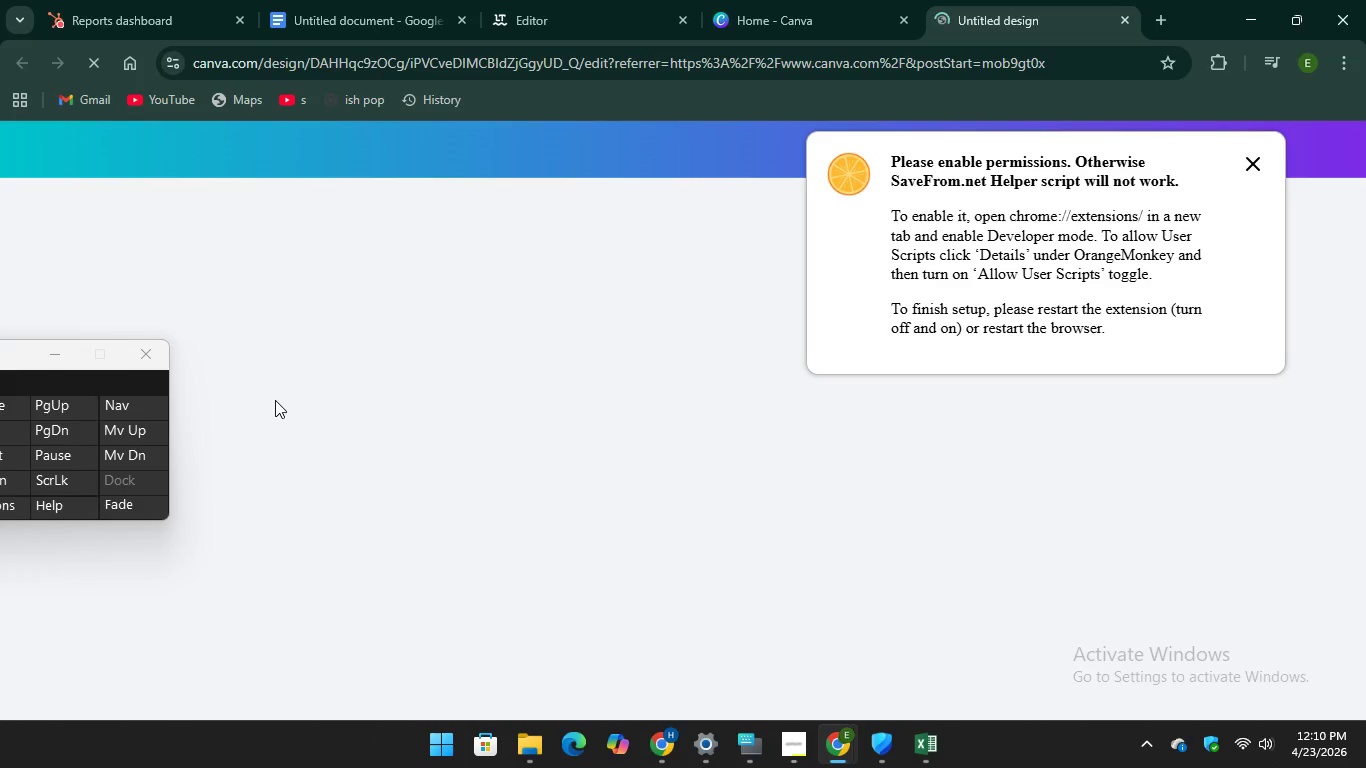 
left_click([1254, 162])
 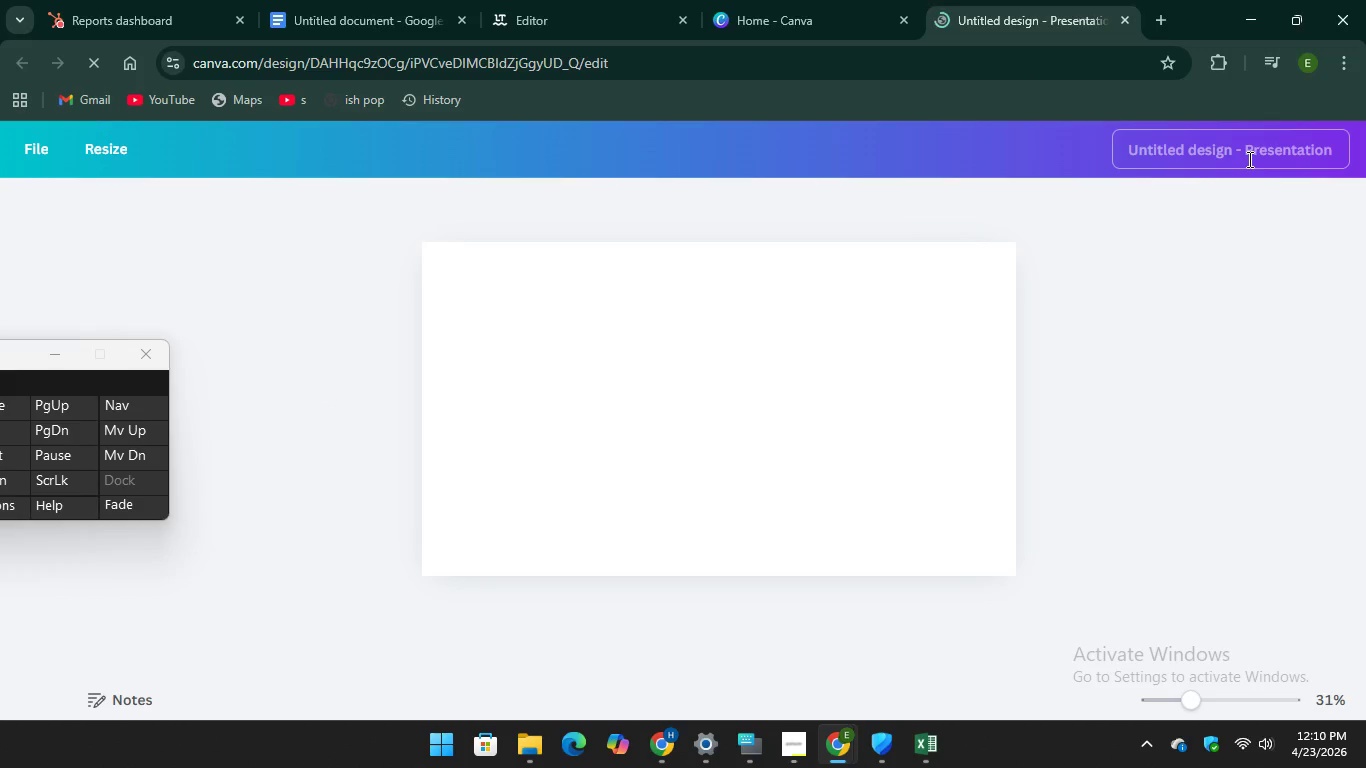 
left_click([1152, 159])
 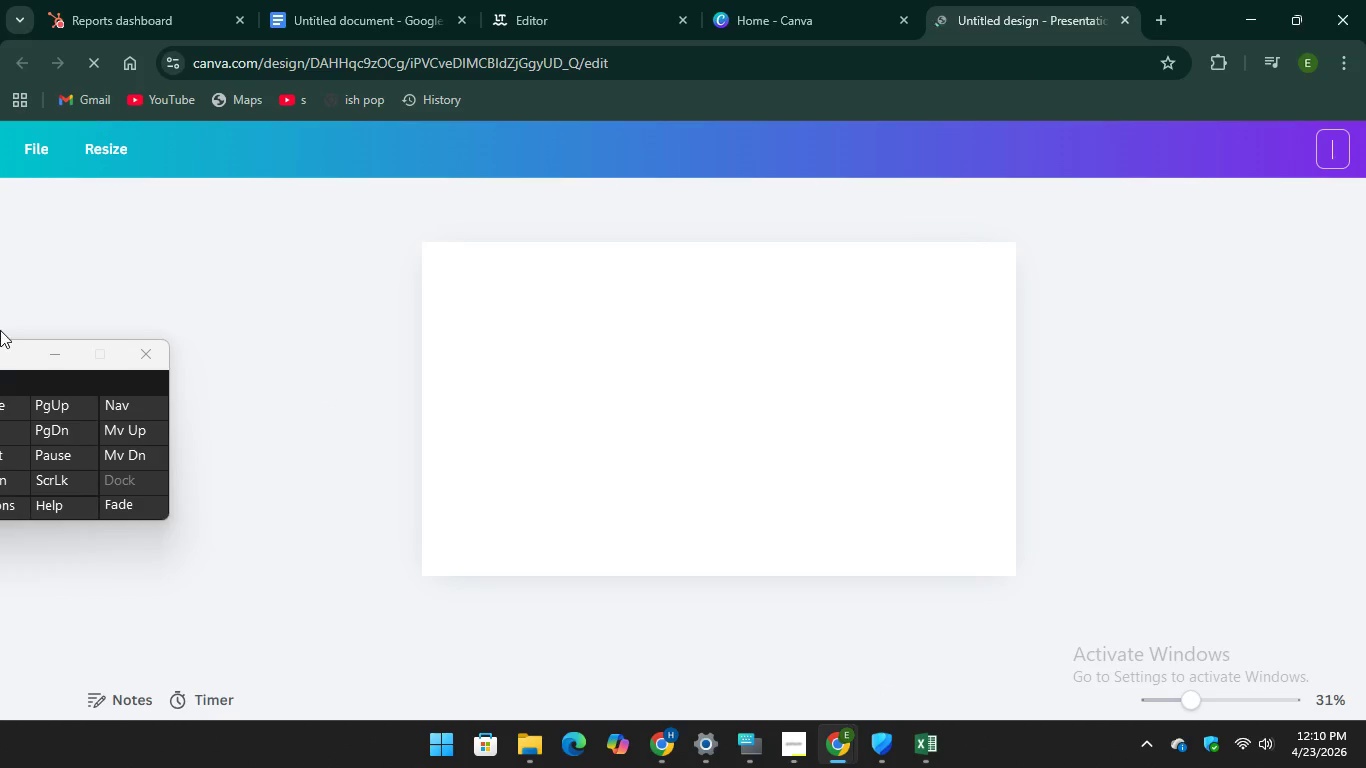 
mouse_move([1075, 393])
 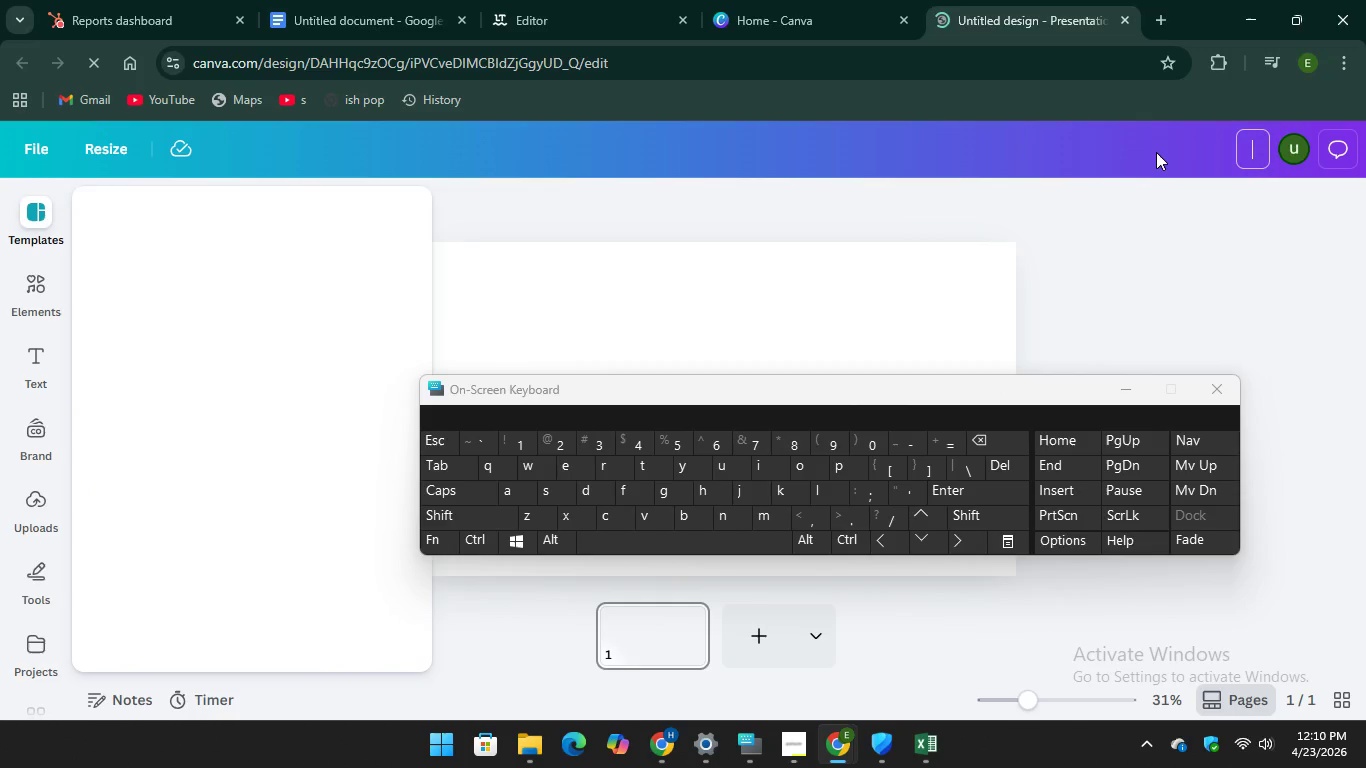 
left_click([1153, 150])
 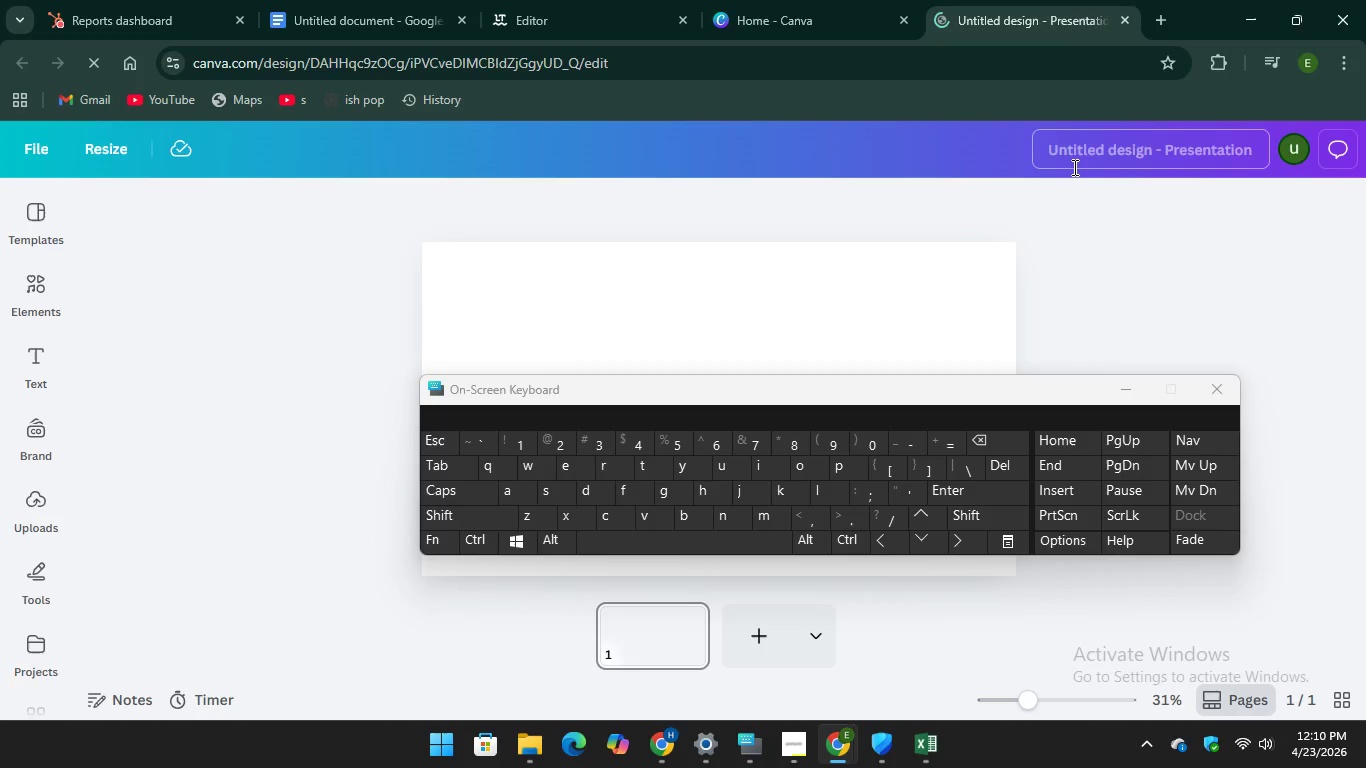 
left_click([1072, 165])
 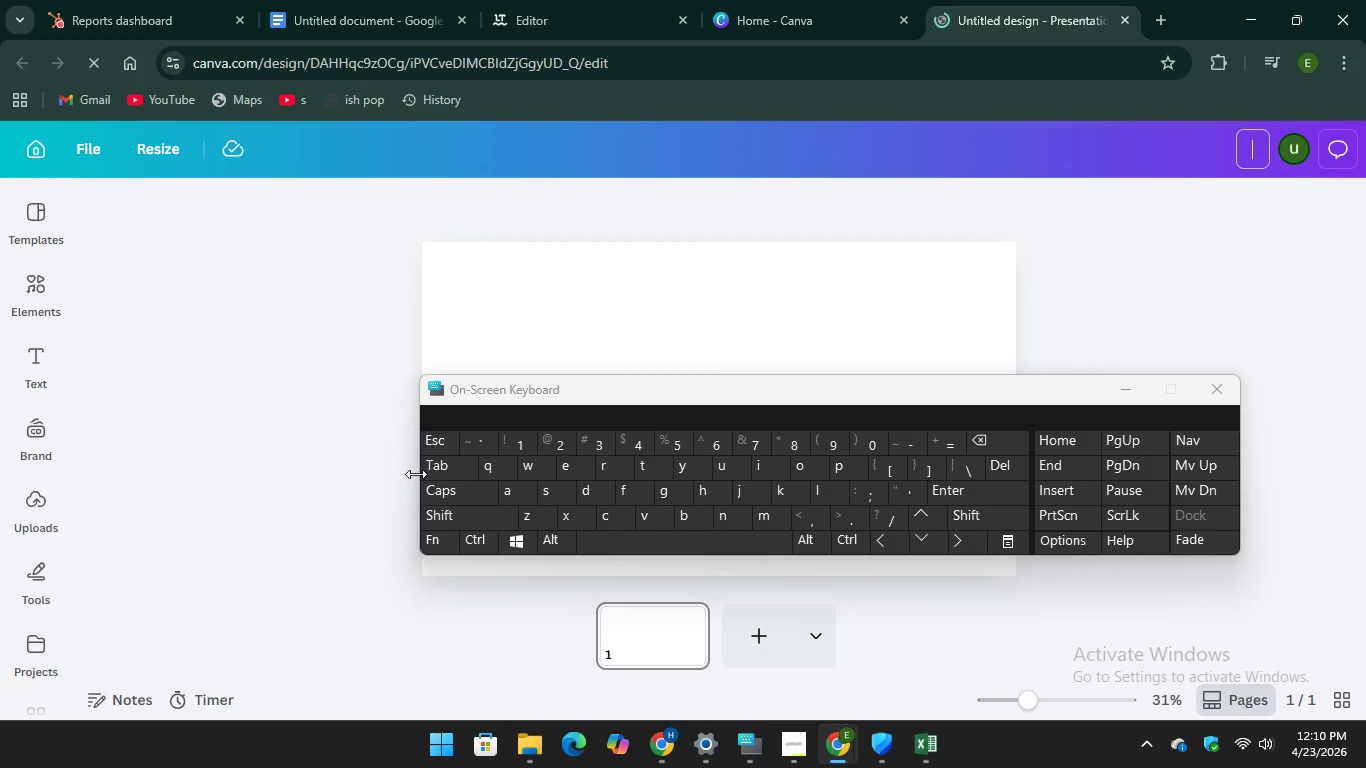 
hold_key(key=CapsLock, duration=1.77)
 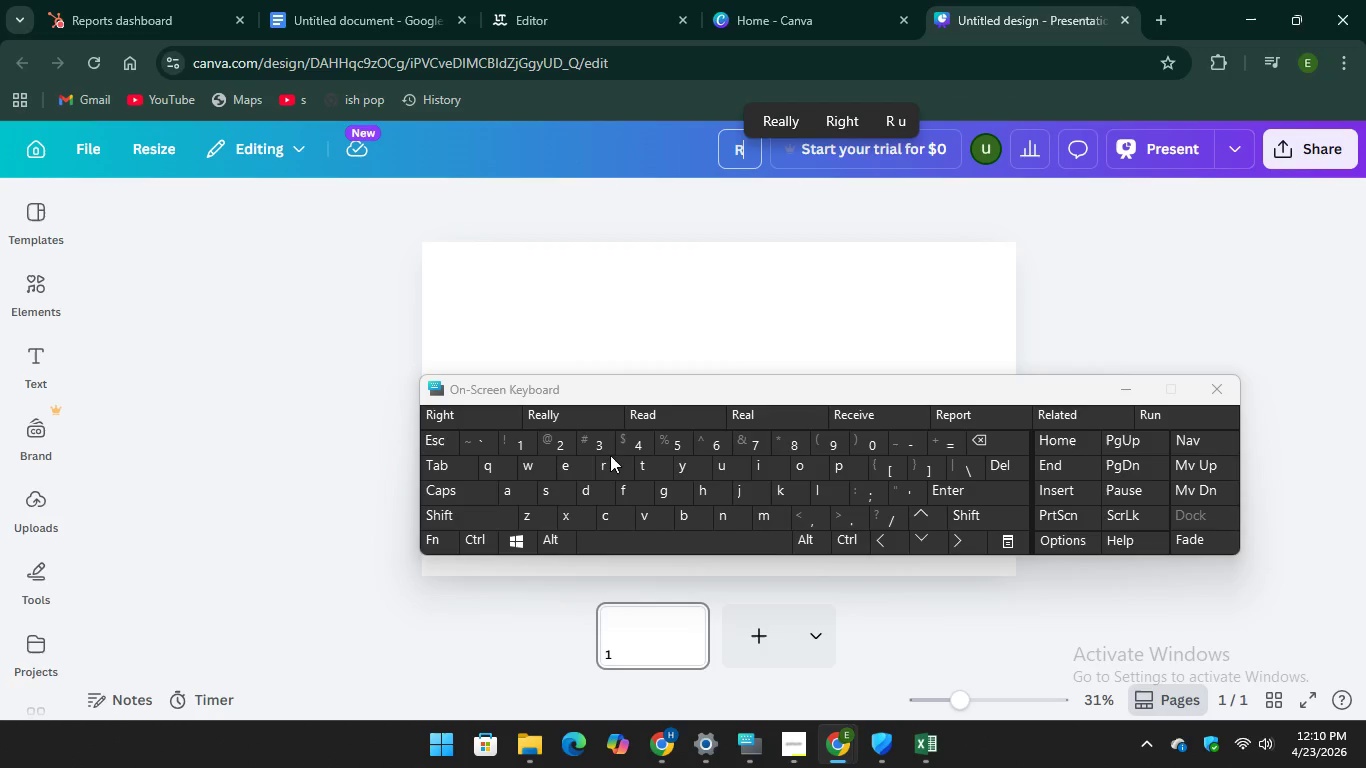 
type(RE)
 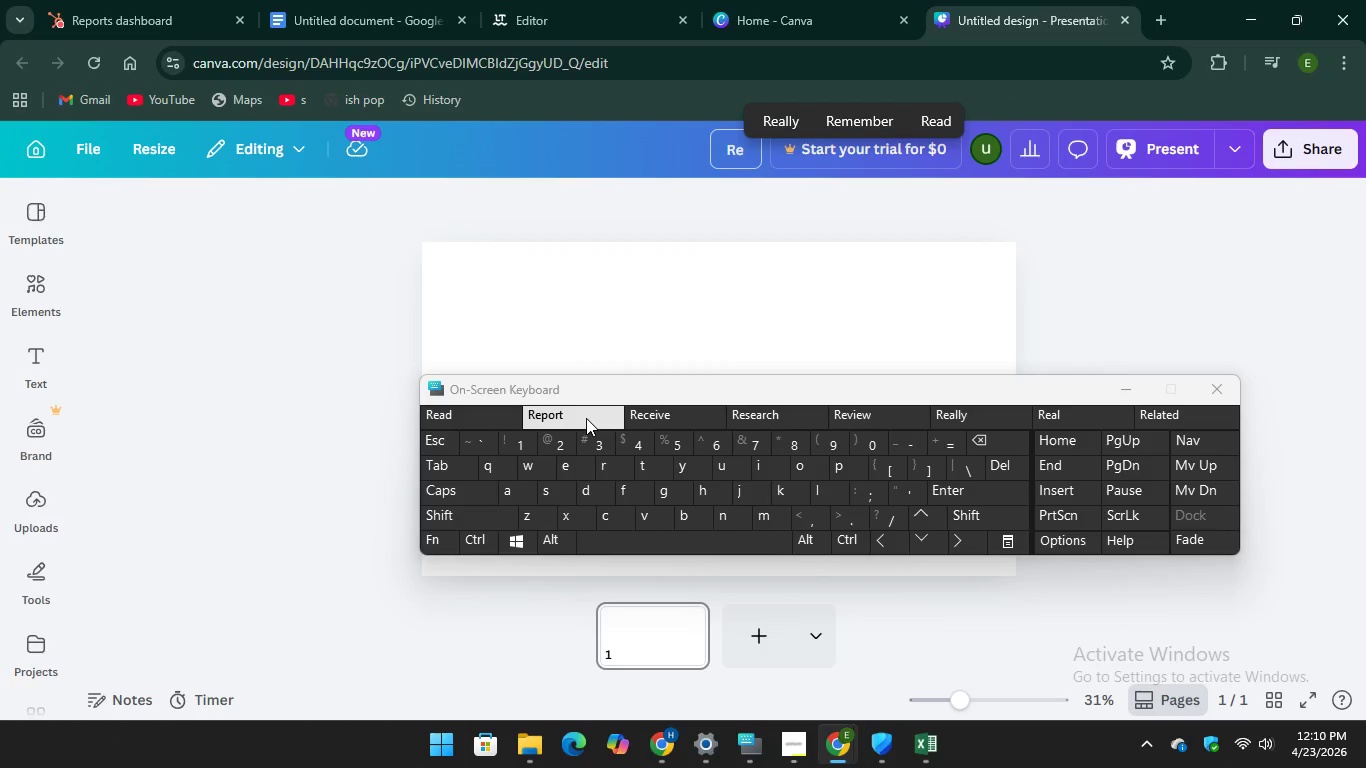 
key(Unknown)
 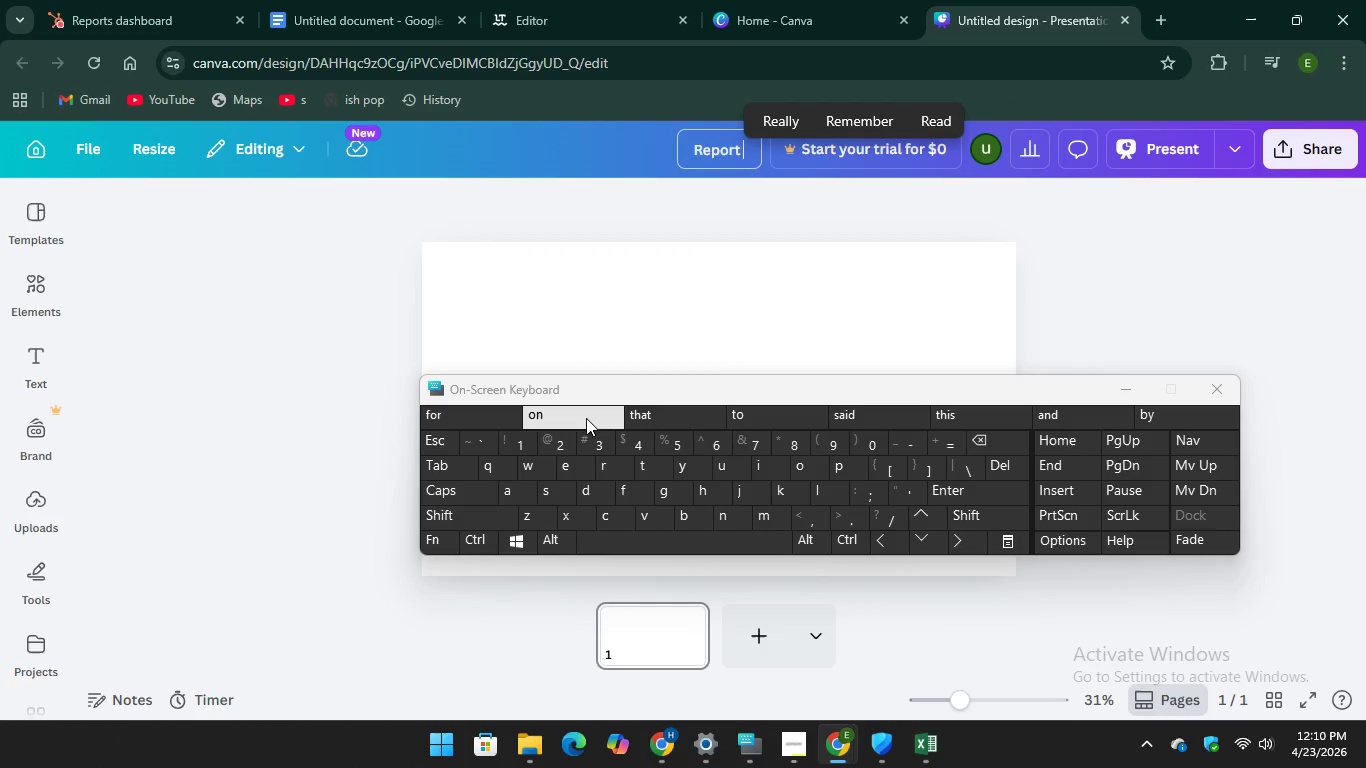 
key(Unknown)
 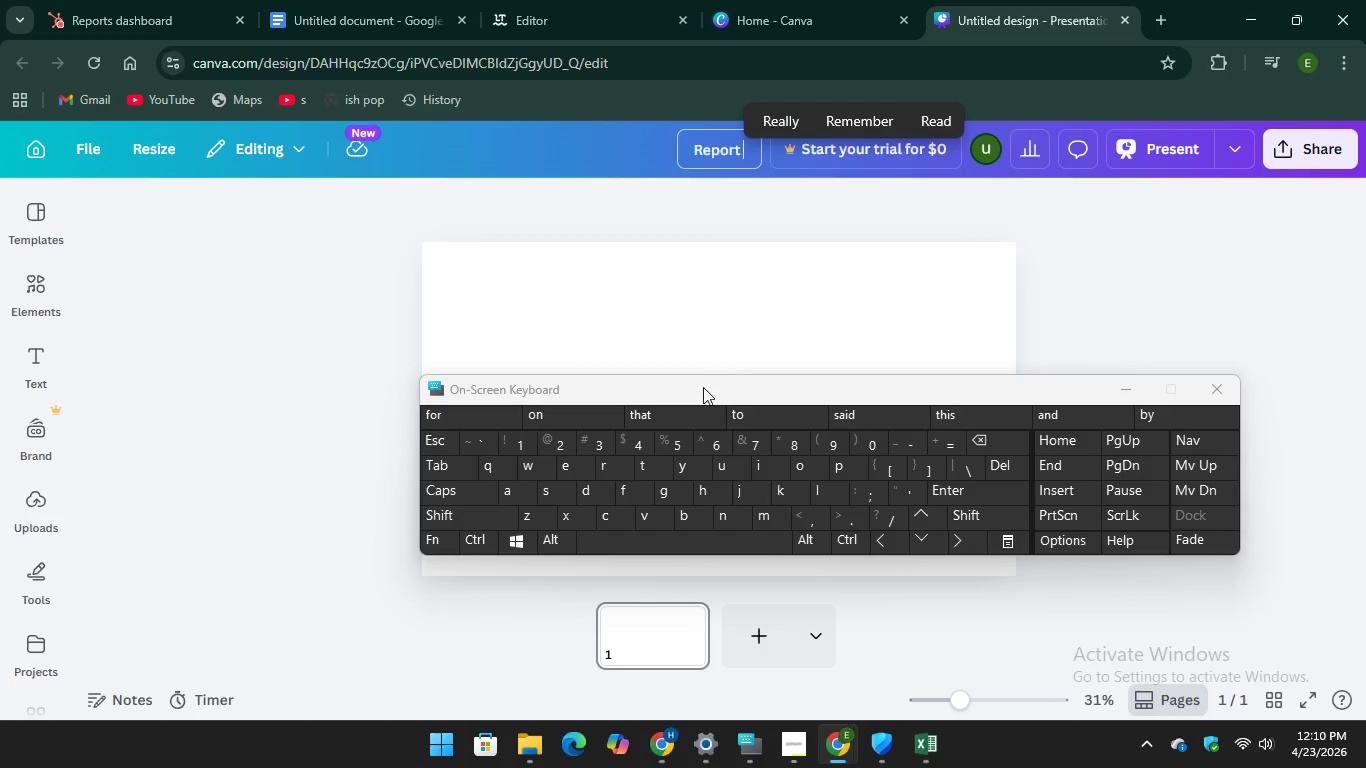 
key(Unknown)
 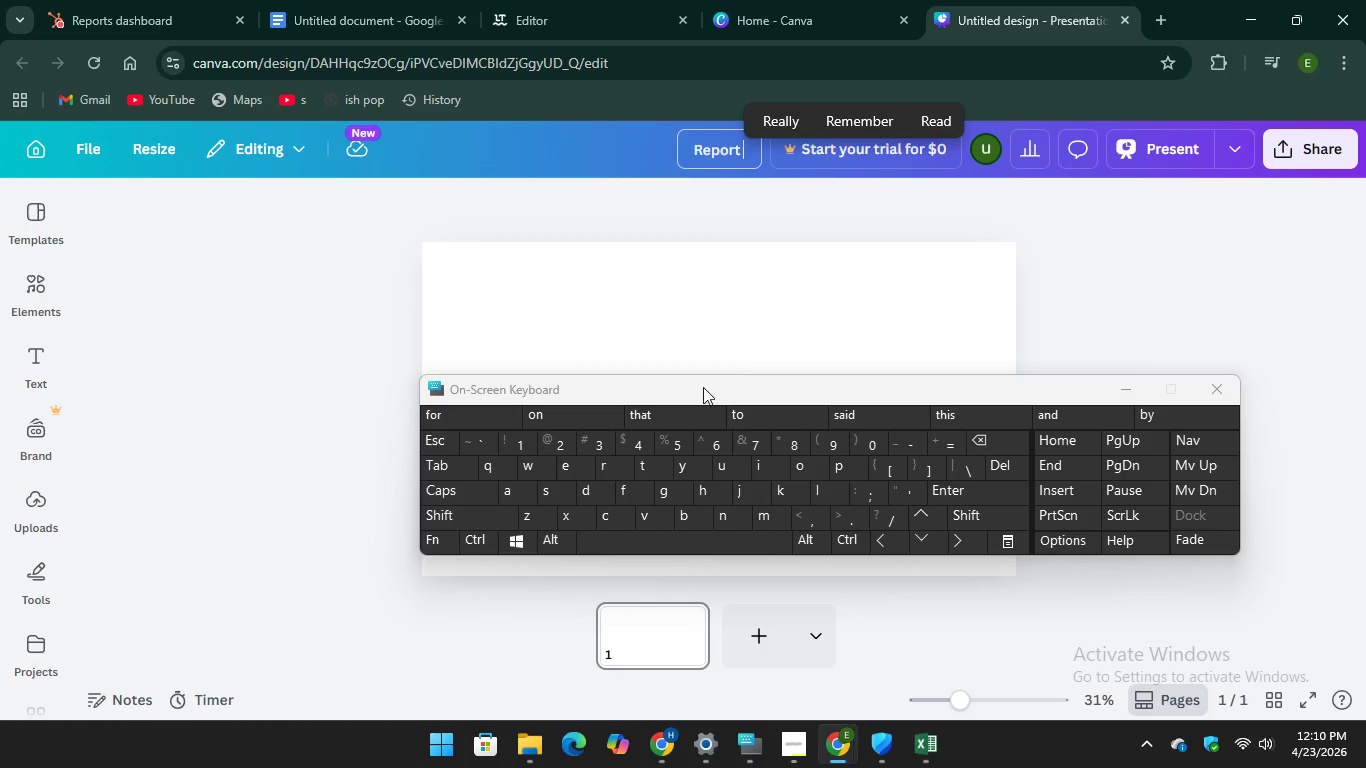 
key(Unknown)
 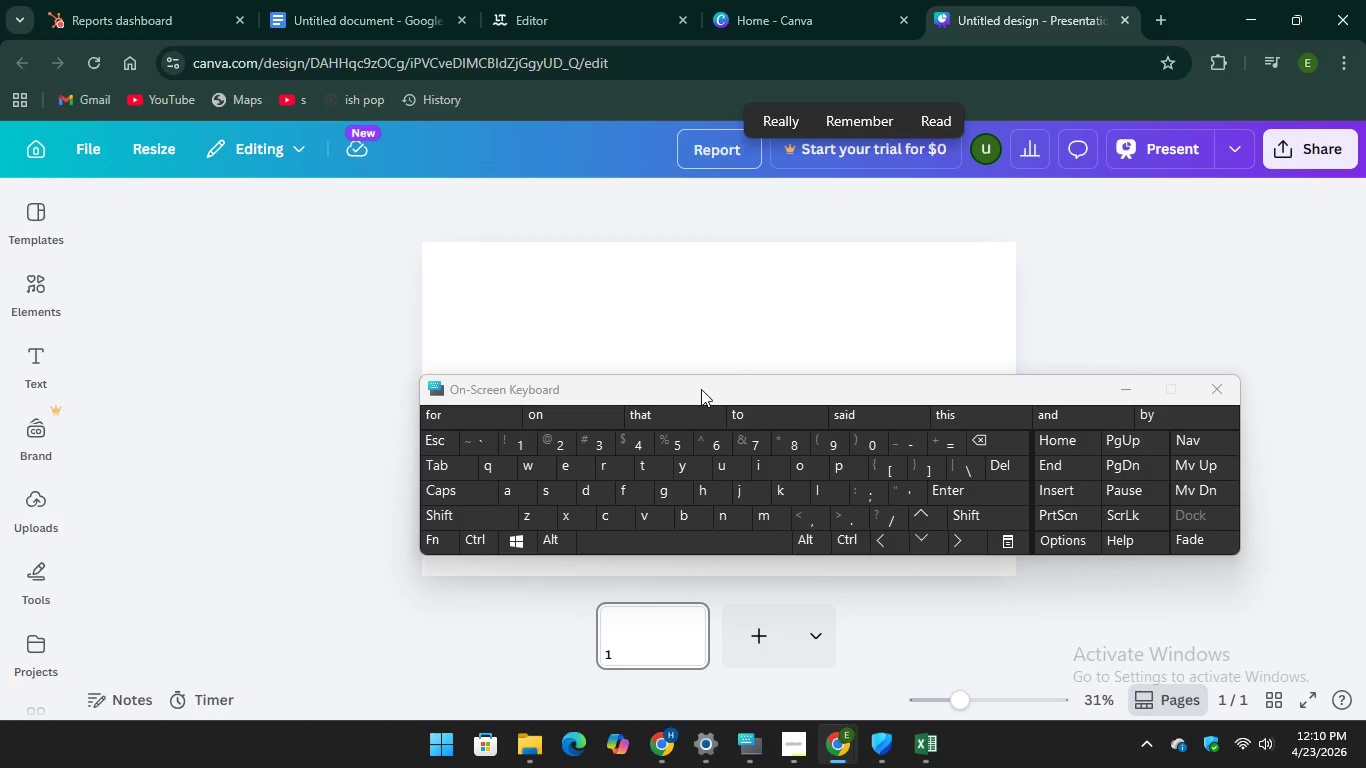 
key(Unknown)
 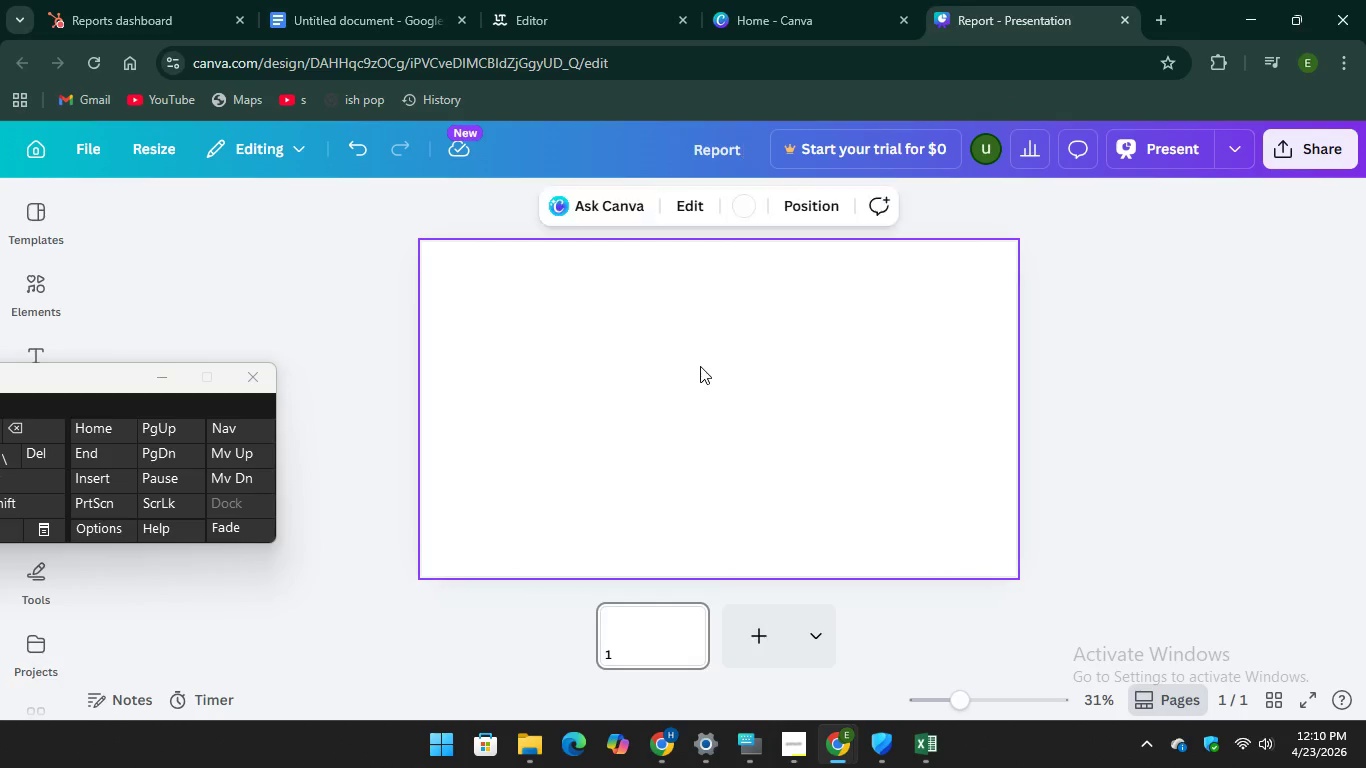 
left_click([731, 468])
 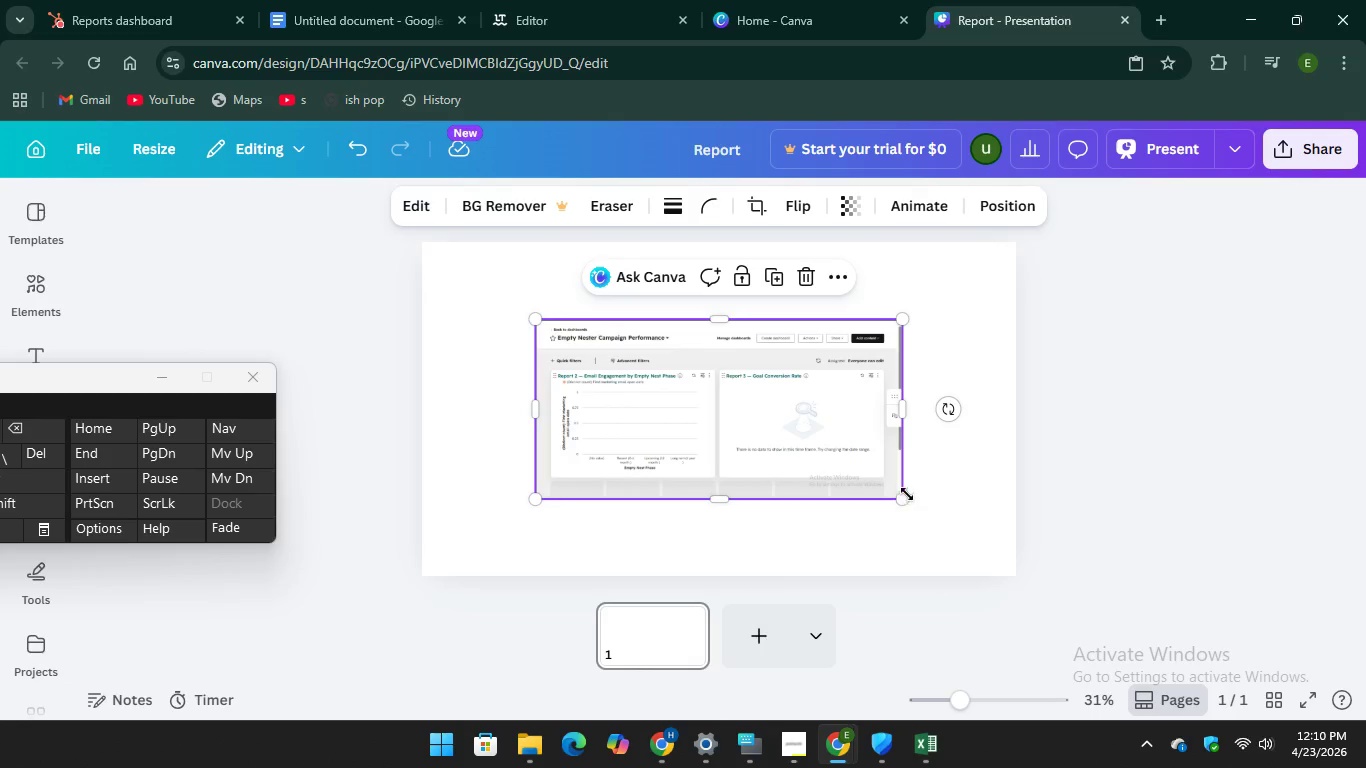 
left_click_drag(start_coordinate=[906, 500], to_coordinate=[1014, 581])
 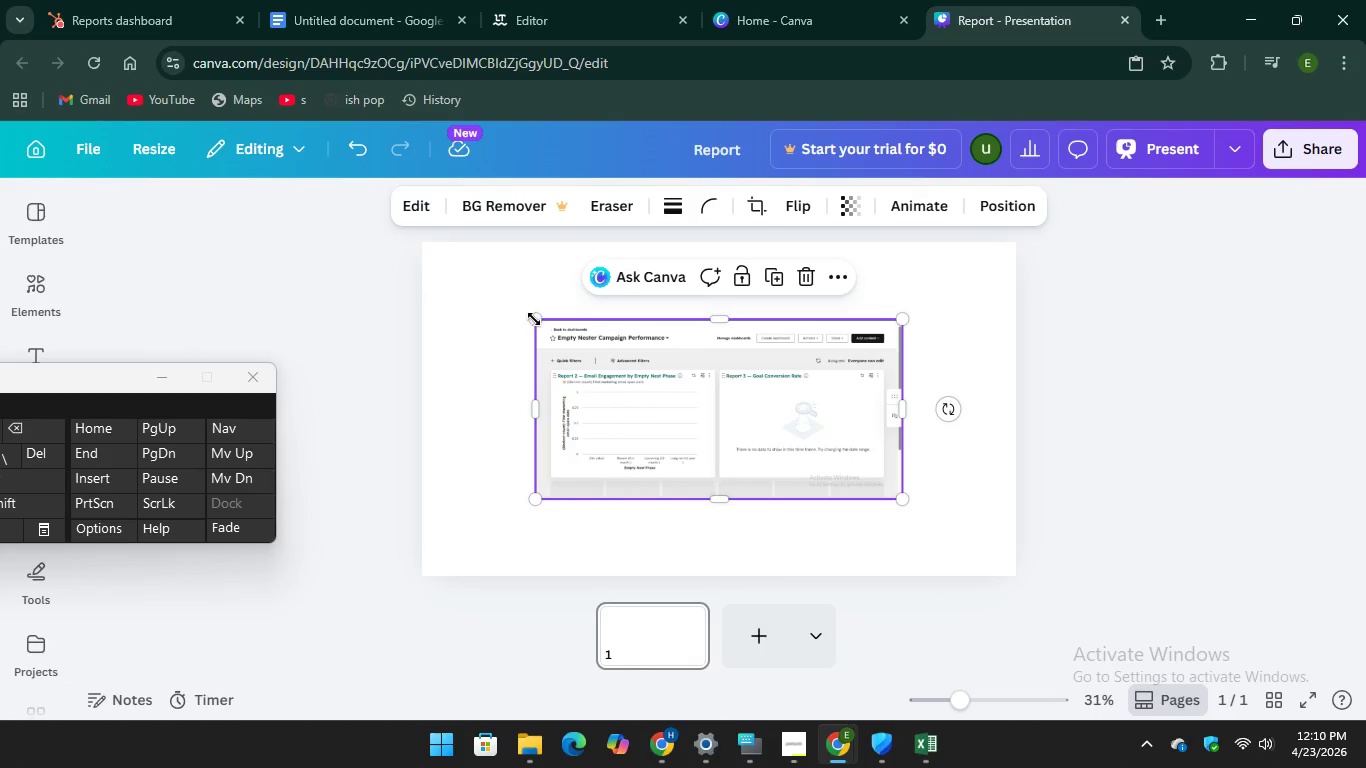 
left_click_drag(start_coordinate=[535, 319], to_coordinate=[413, 271])
 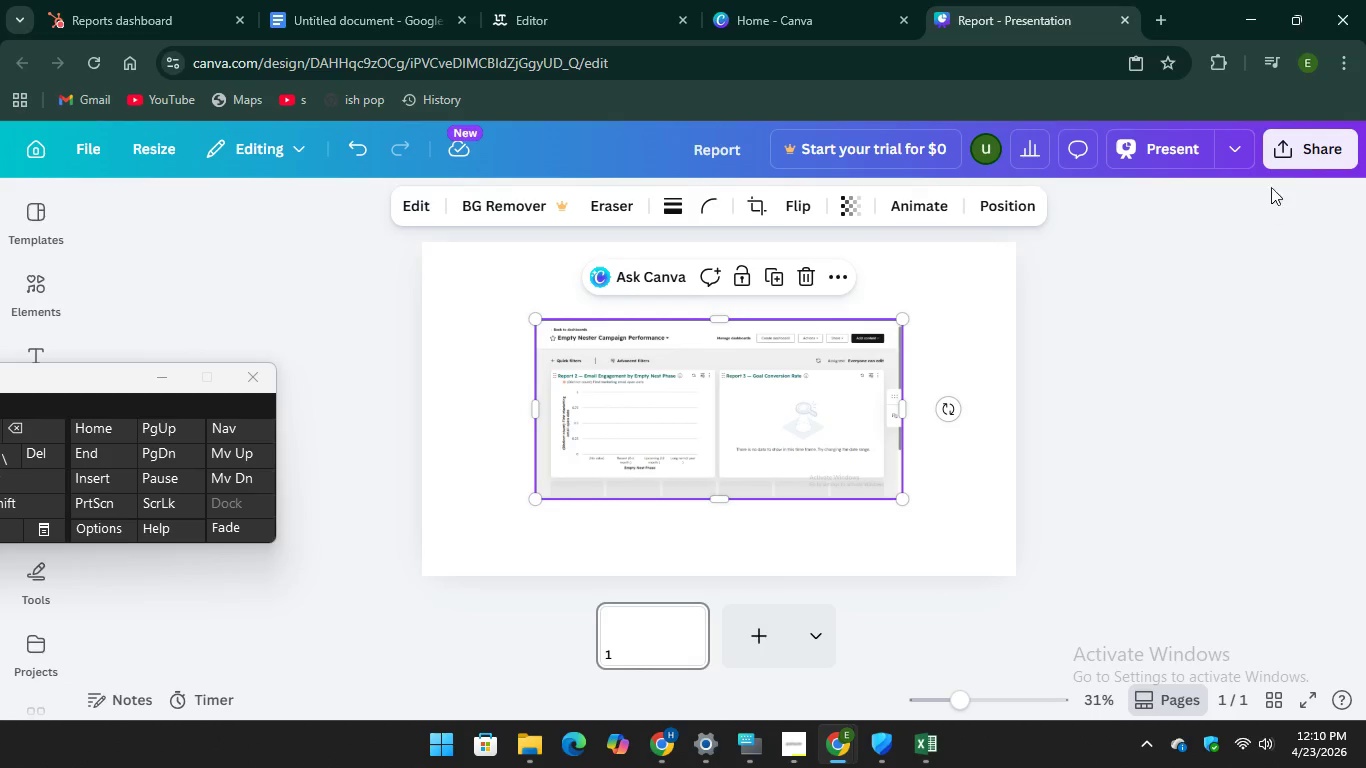 
left_click([1298, 150])
 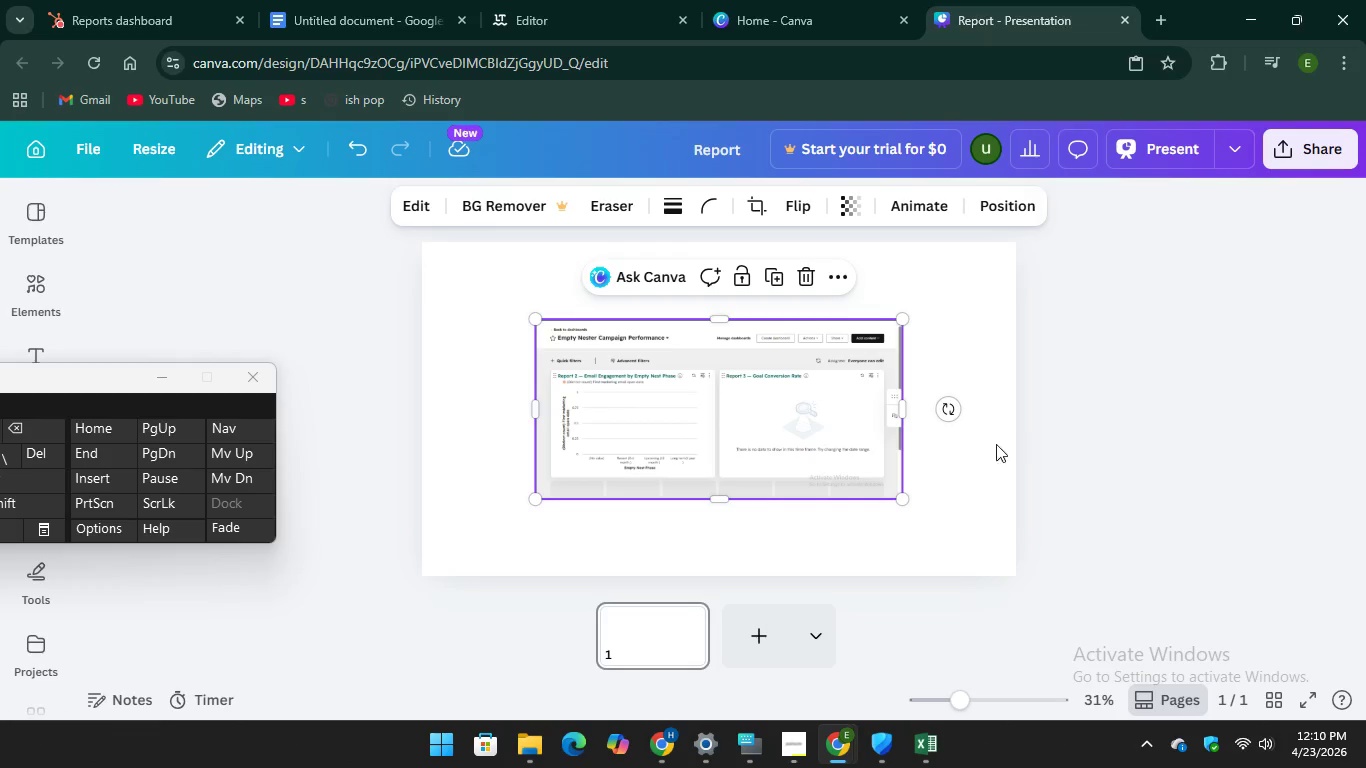 
scroll: coordinate [1016, 407], scroll_direction: down, amount: 3.0
 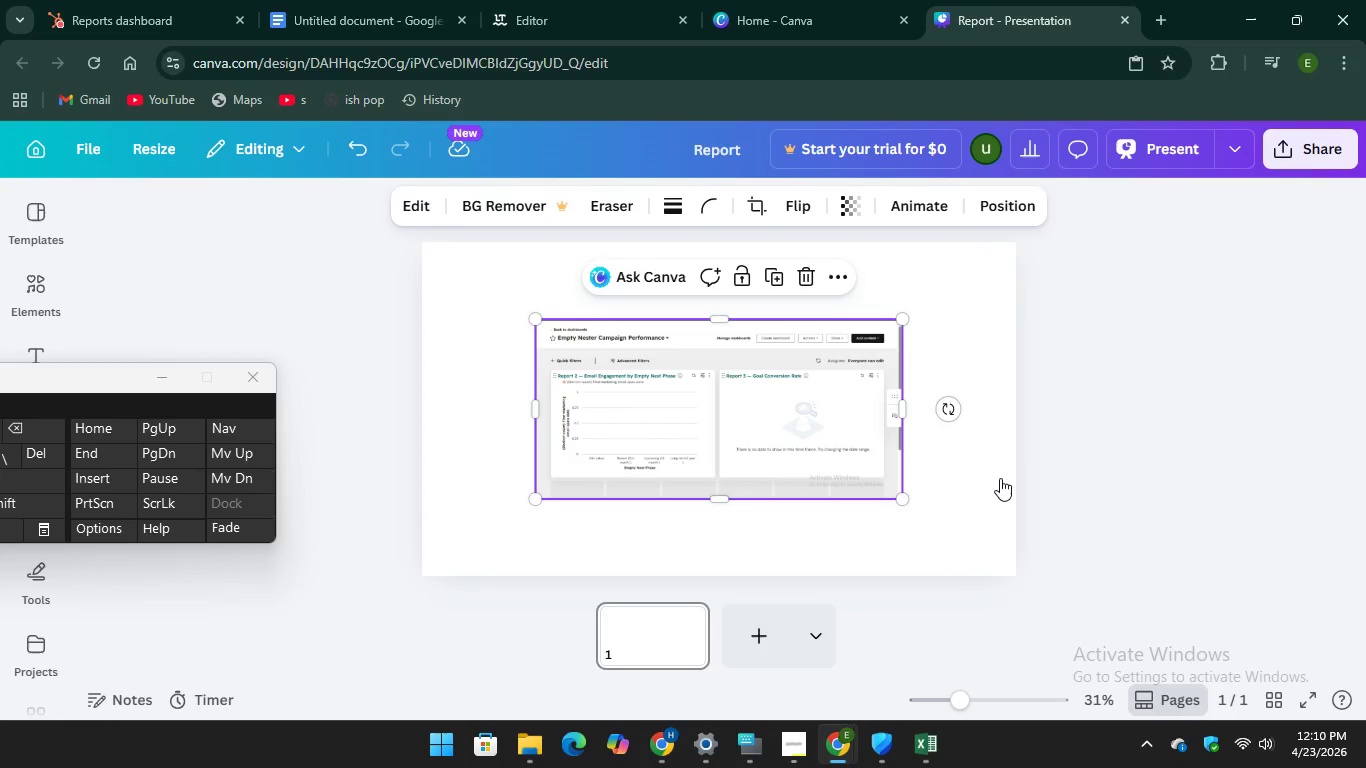 
left_click([1000, 478])
 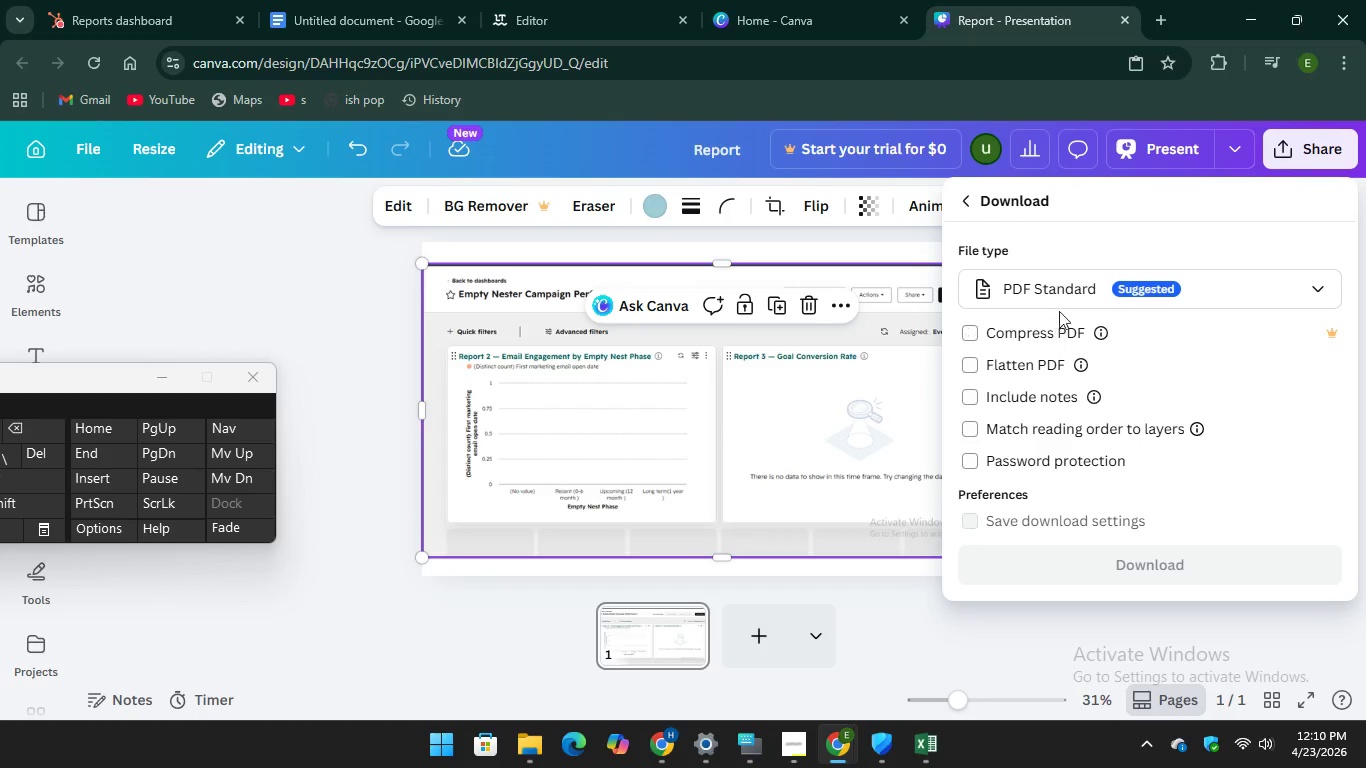 
scroll: coordinate [1061, 388], scroll_direction: down, amount: 3.0
 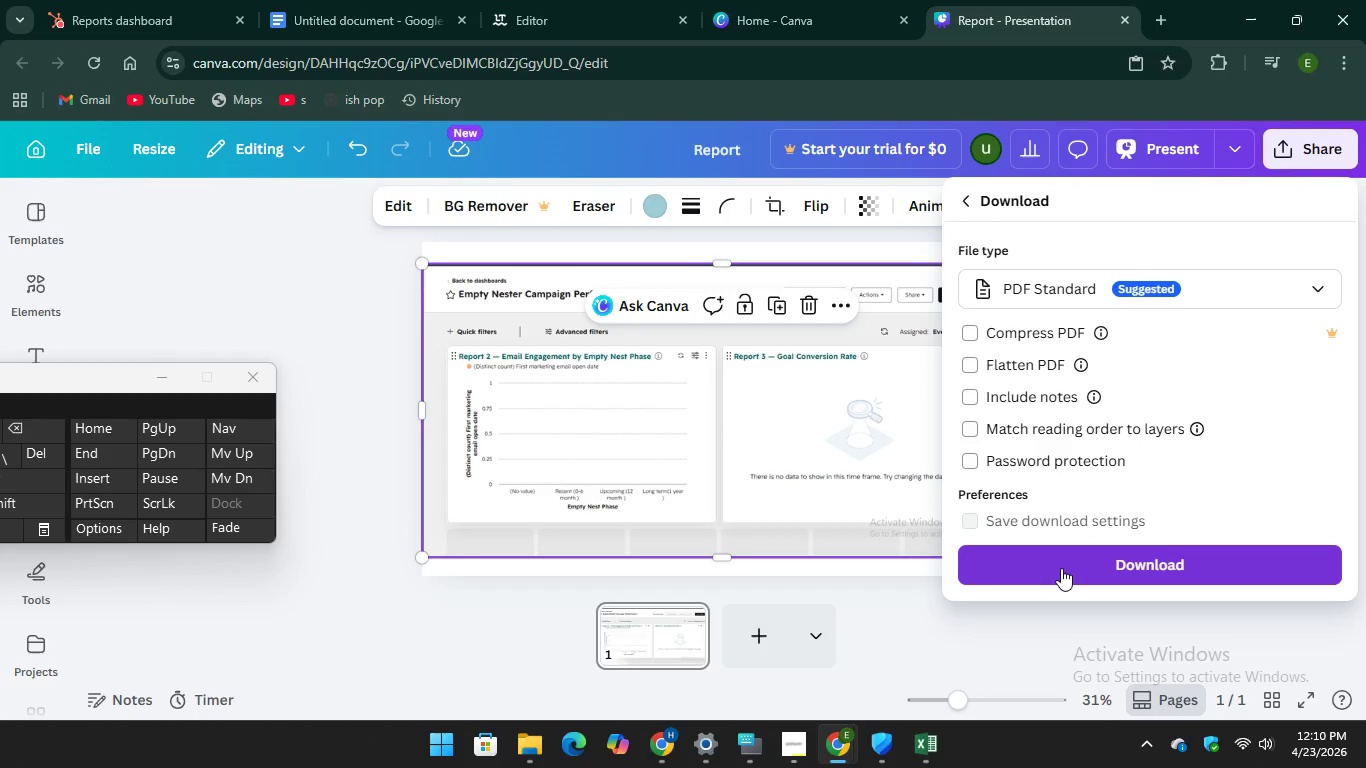 
left_click([1061, 568])
 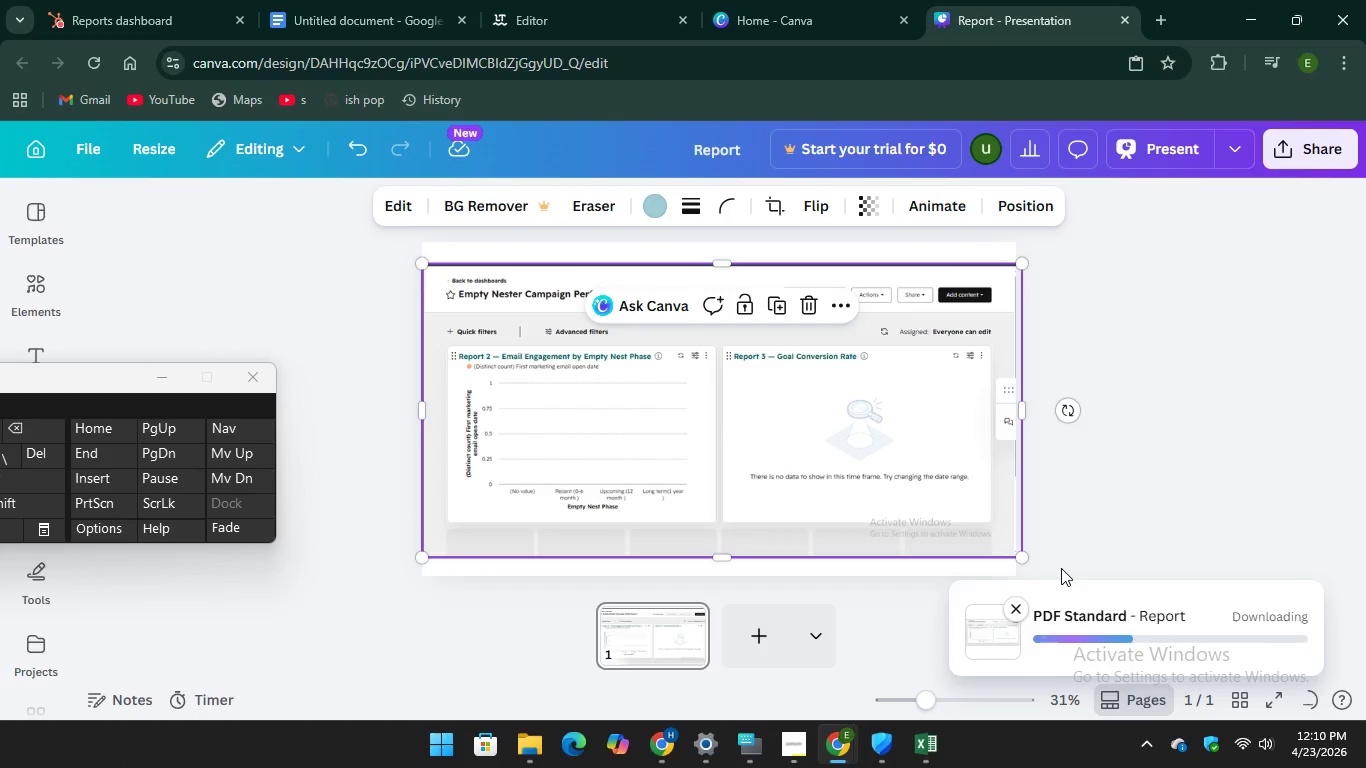 
wait(8.67)
 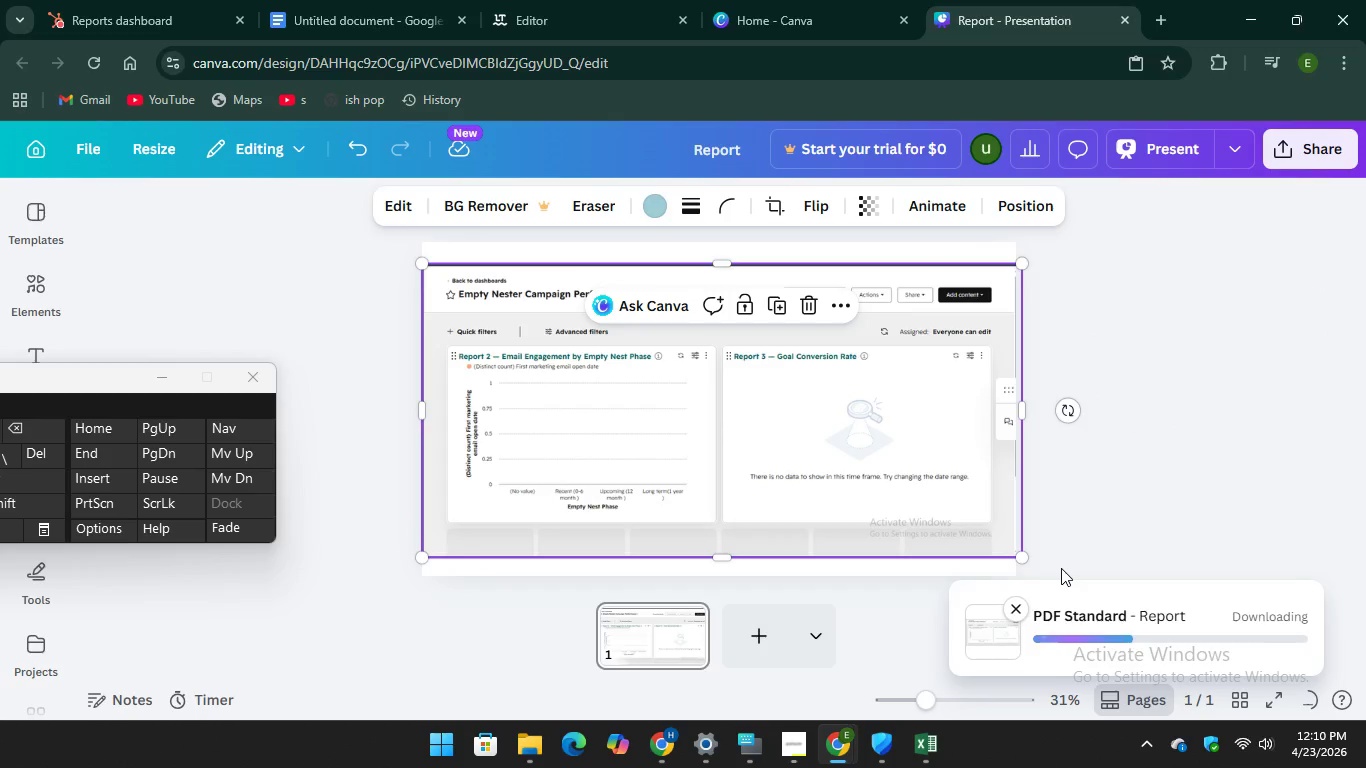 
left_click([331, 3])
 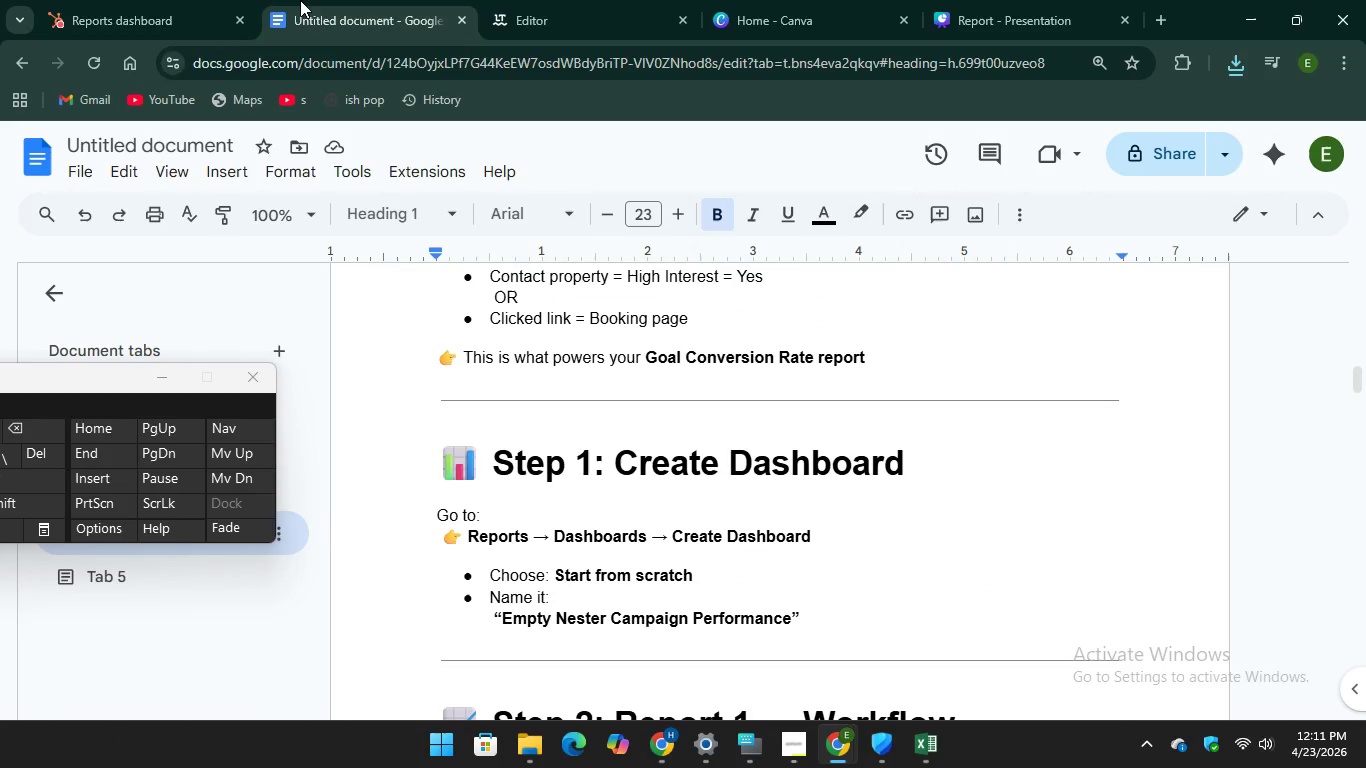 
left_click([300, 0])
 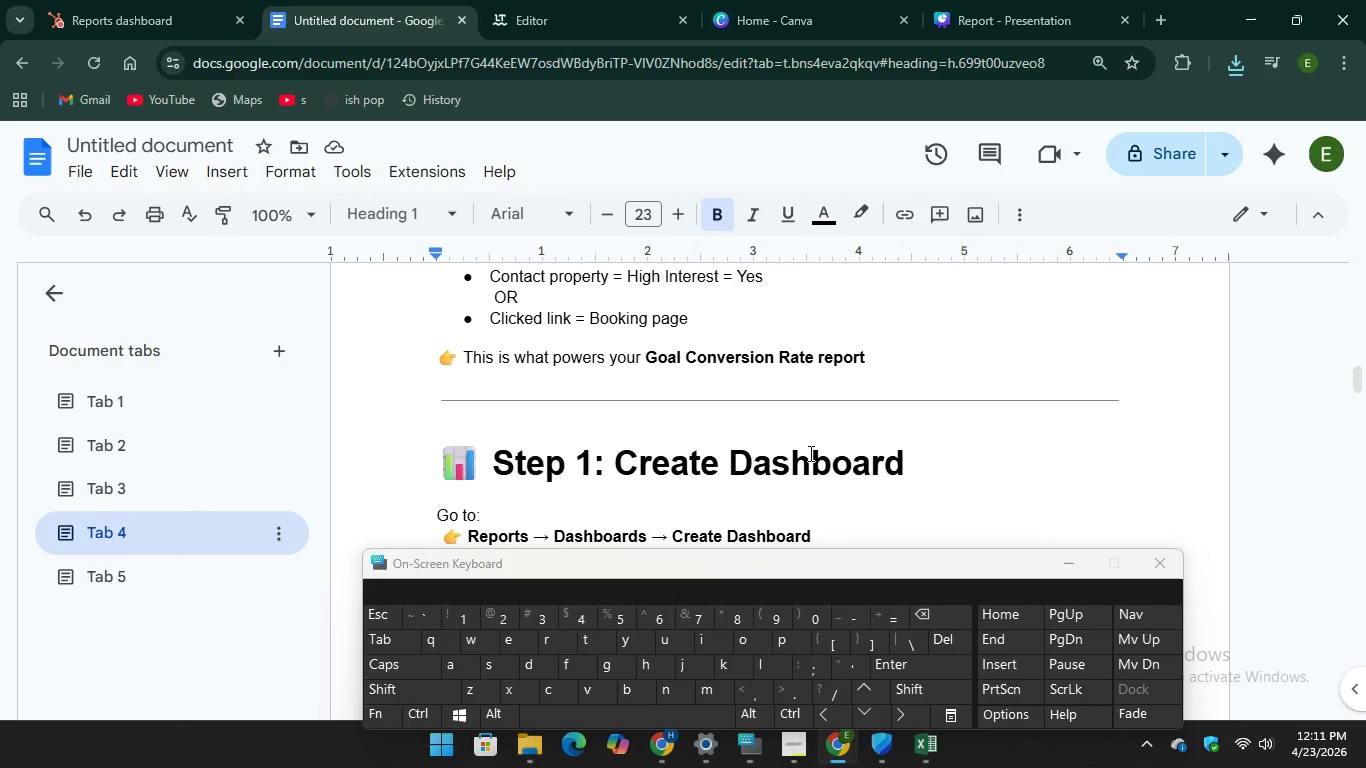 
scroll: coordinate [739, 389], scroll_direction: down, amount: 40.0
 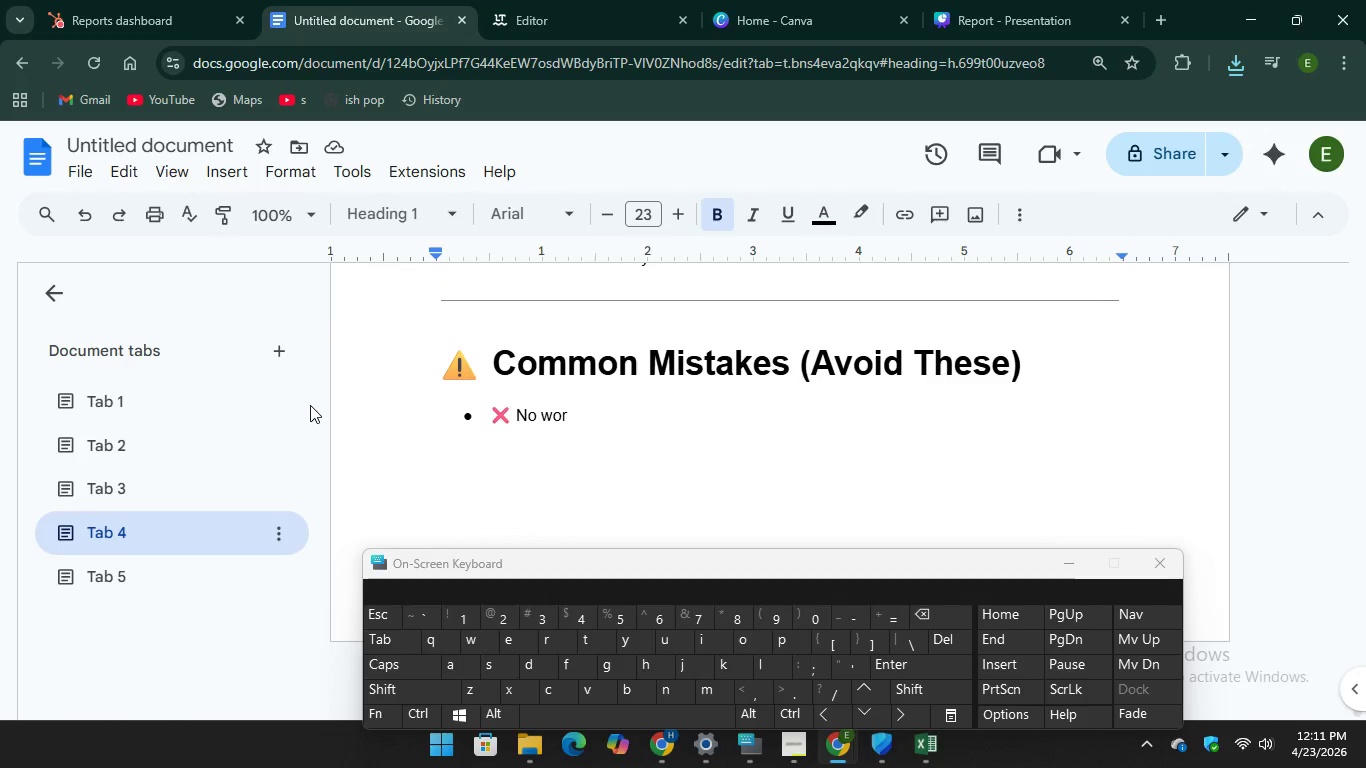 
left_click([128, 402])
 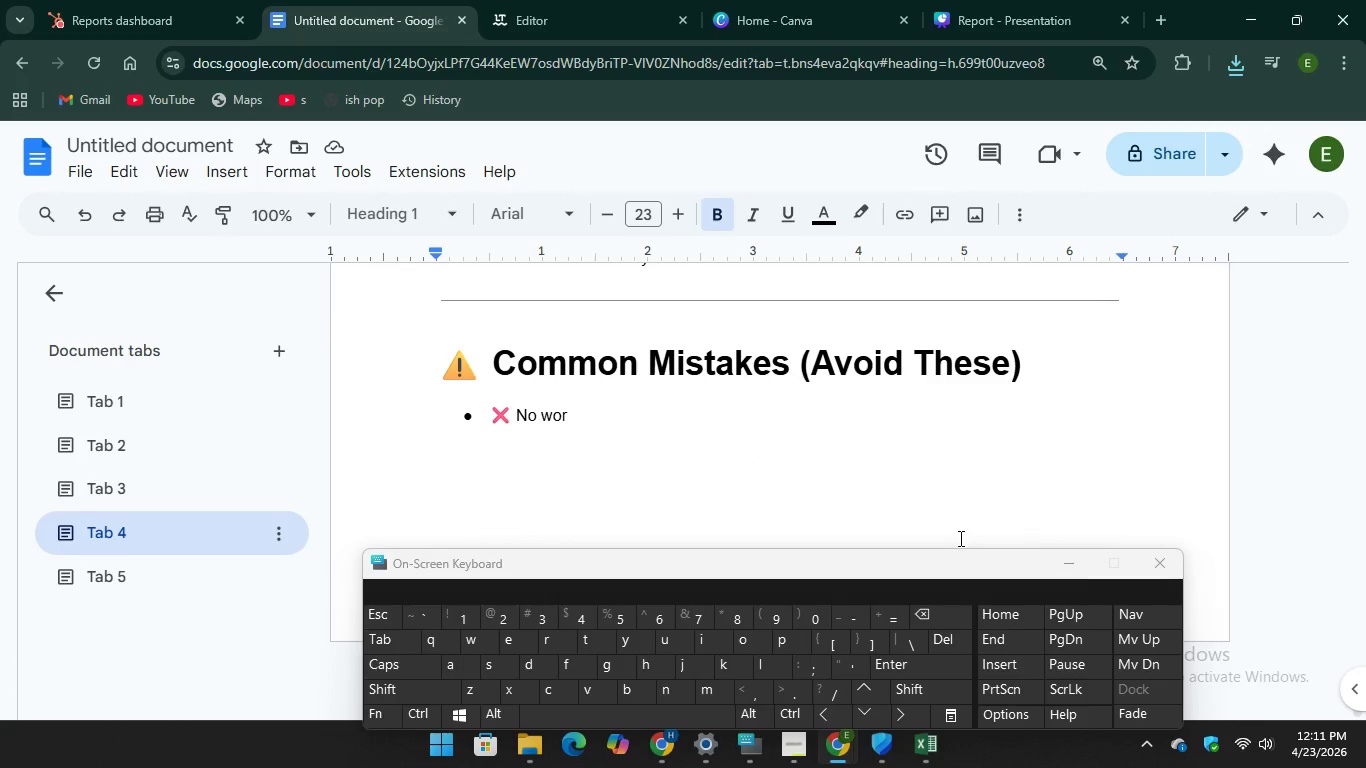 
scroll: coordinate [631, 392], scroll_direction: up, amount: 12.0
 